 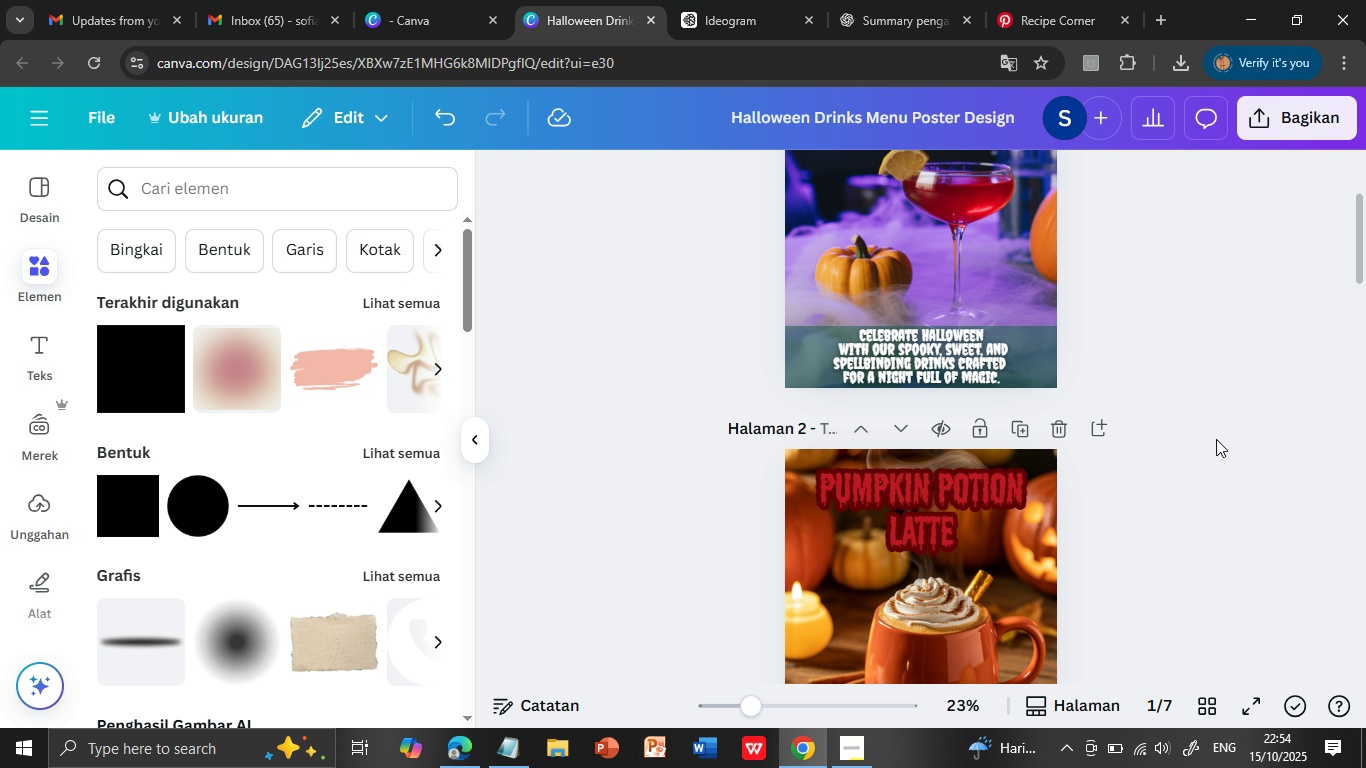 
scroll: coordinate [1216, 439], scroll_direction: down, amount: 3.0
 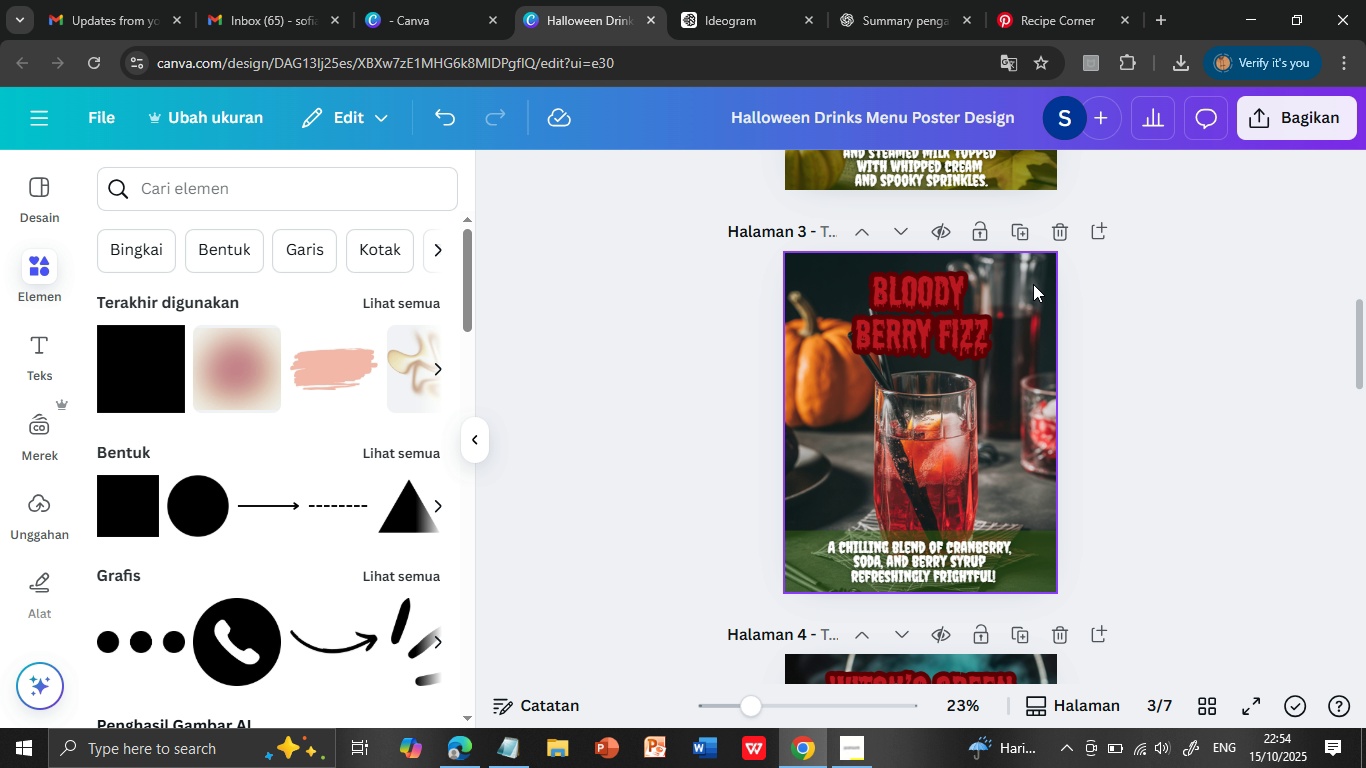 
left_click([1032, 282])
 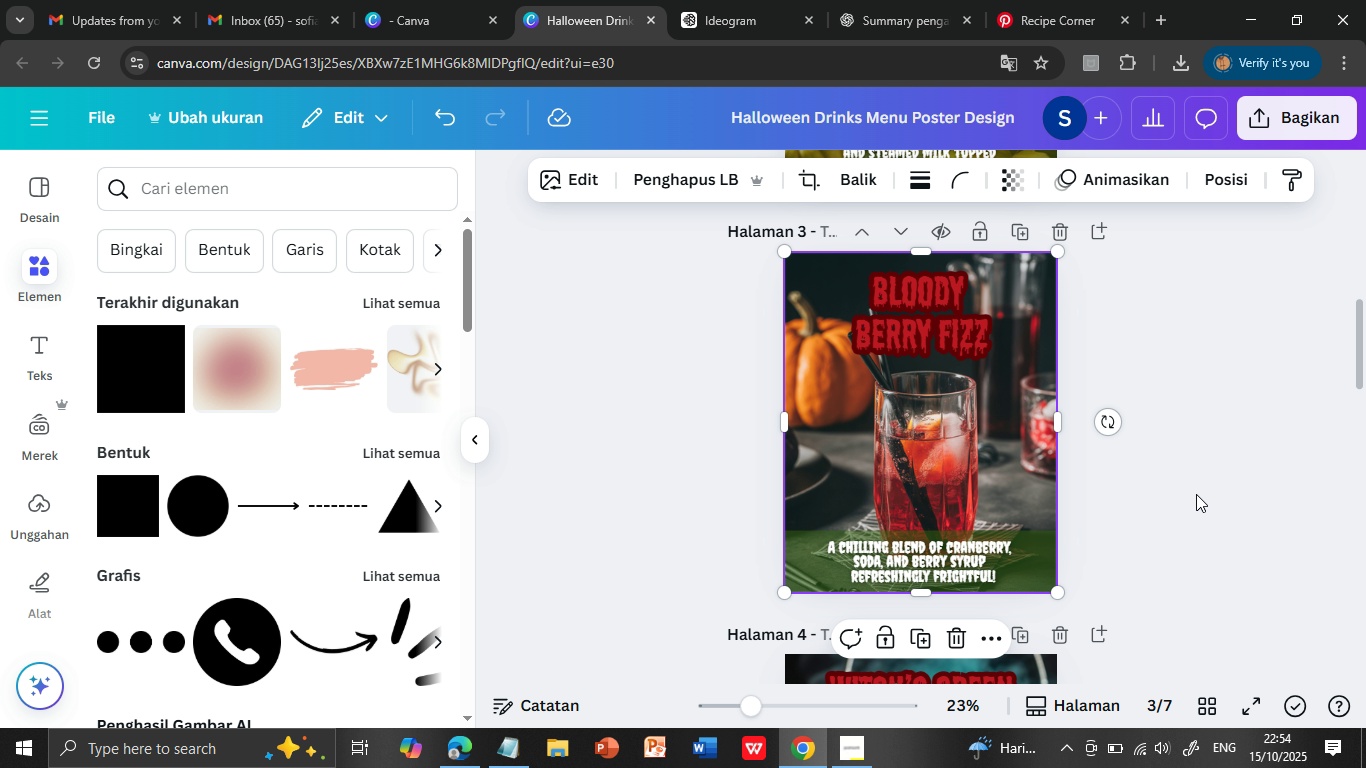 
wait(6.92)
 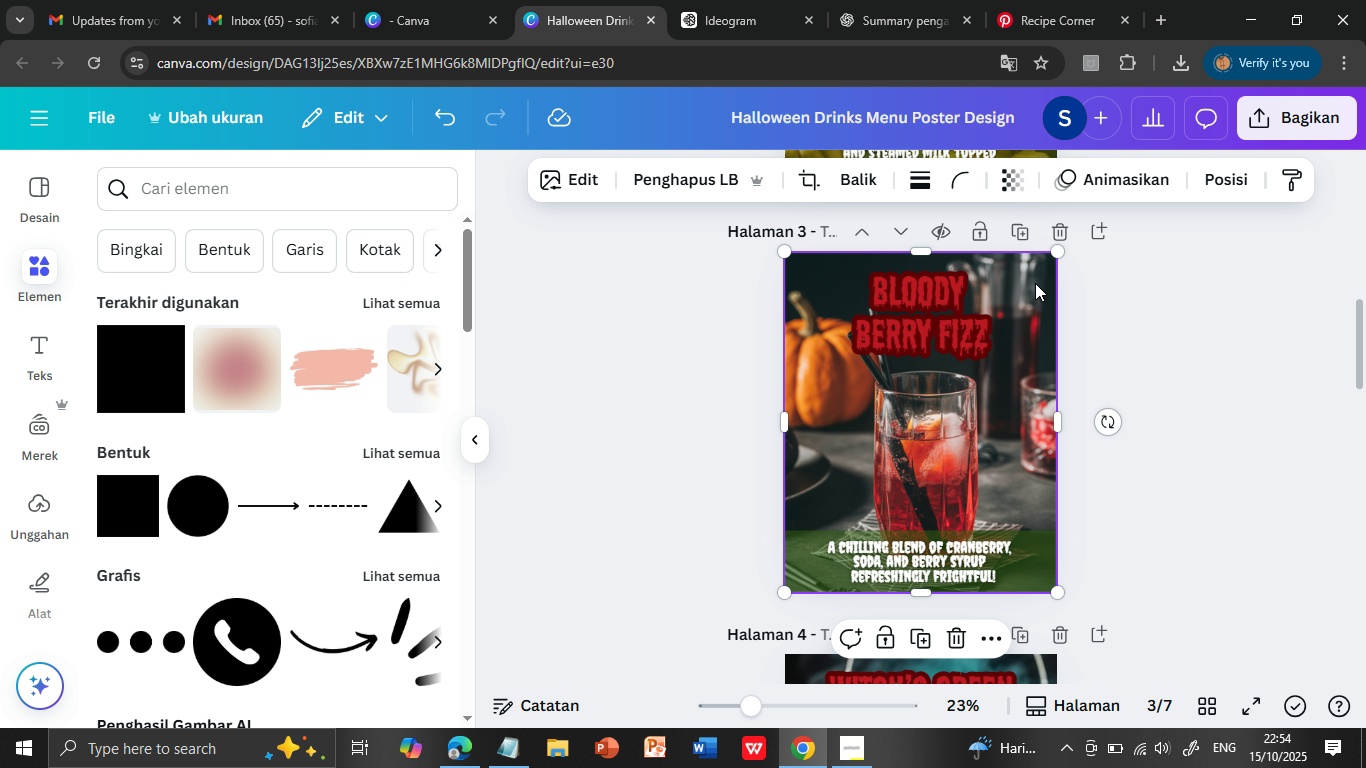 
scroll: coordinate [1197, 498], scroll_direction: down, amount: 4.0
 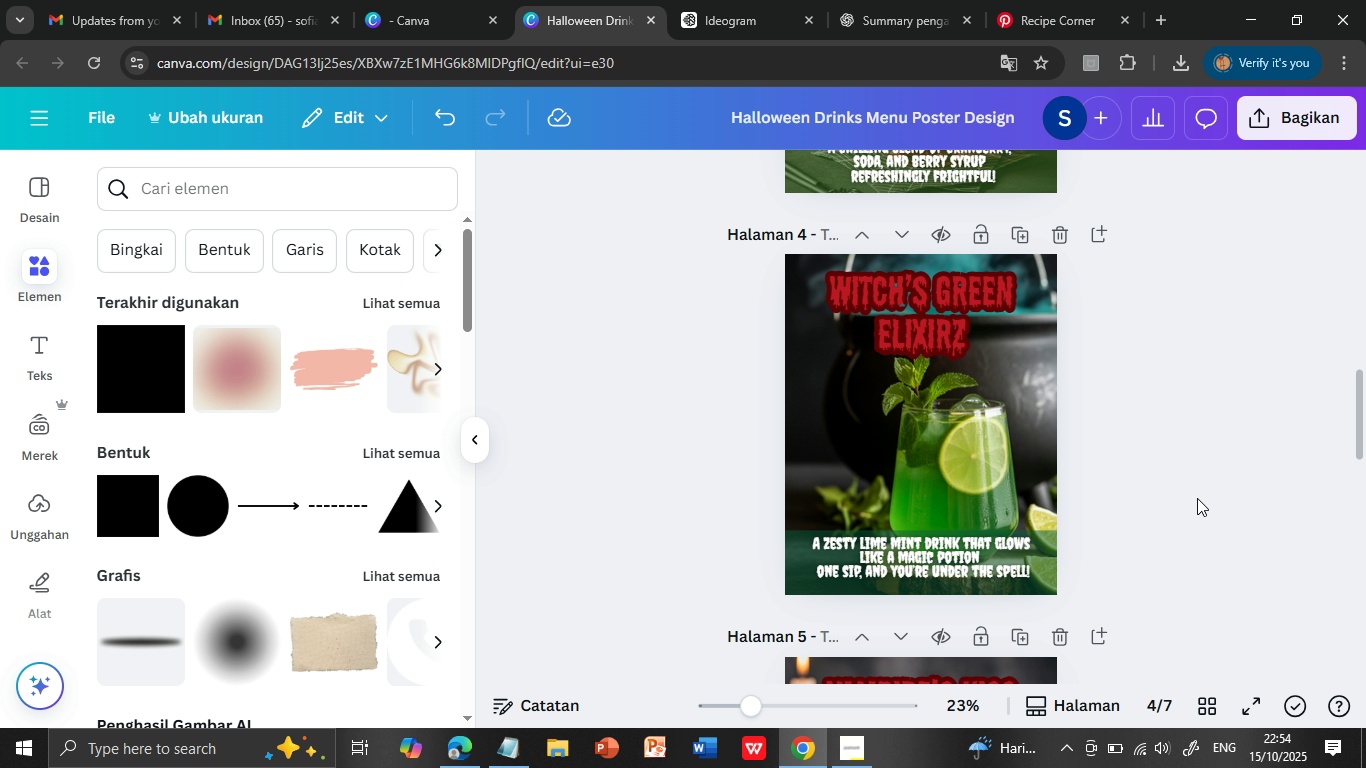 
wait(5.82)
 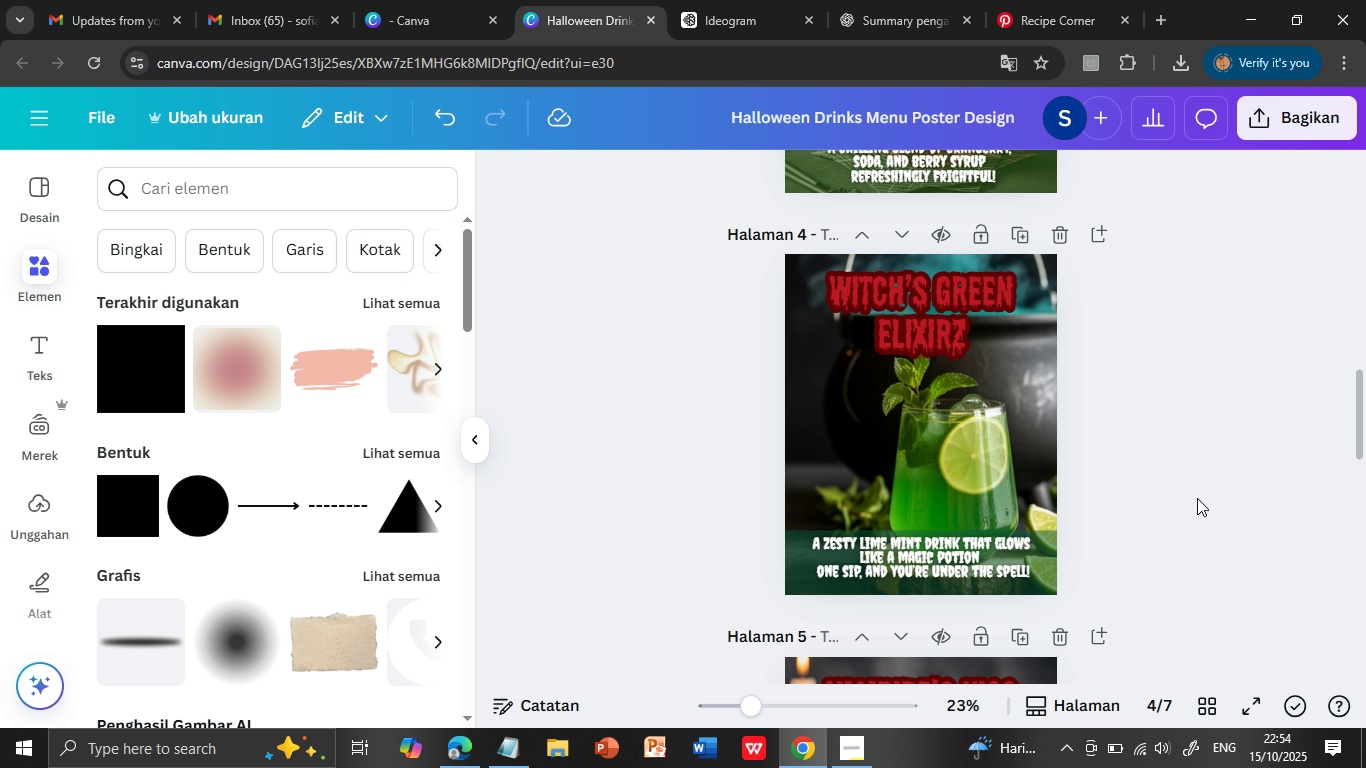 
scroll: coordinate [1197, 496], scroll_direction: down, amount: 4.0
 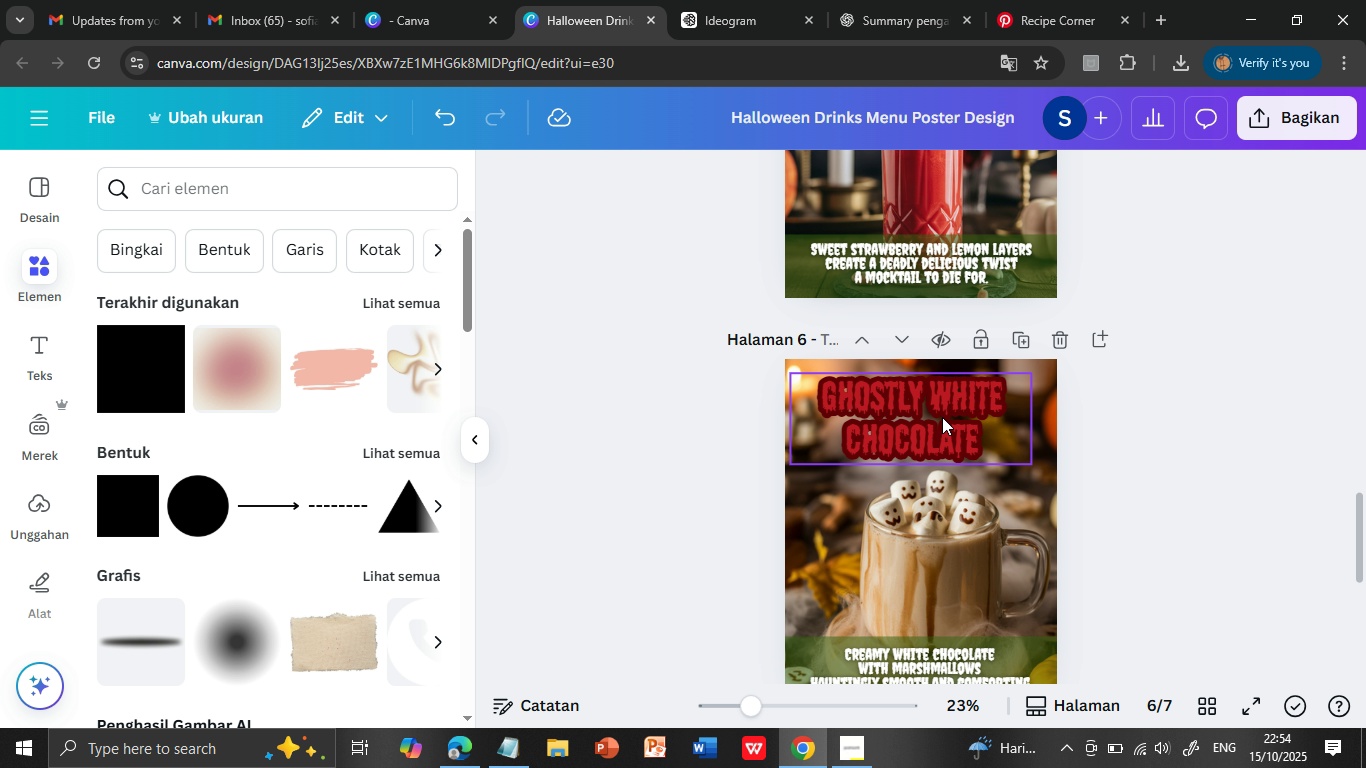 
left_click_drag(start_coordinate=[942, 417], to_coordinate=[953, 418])
 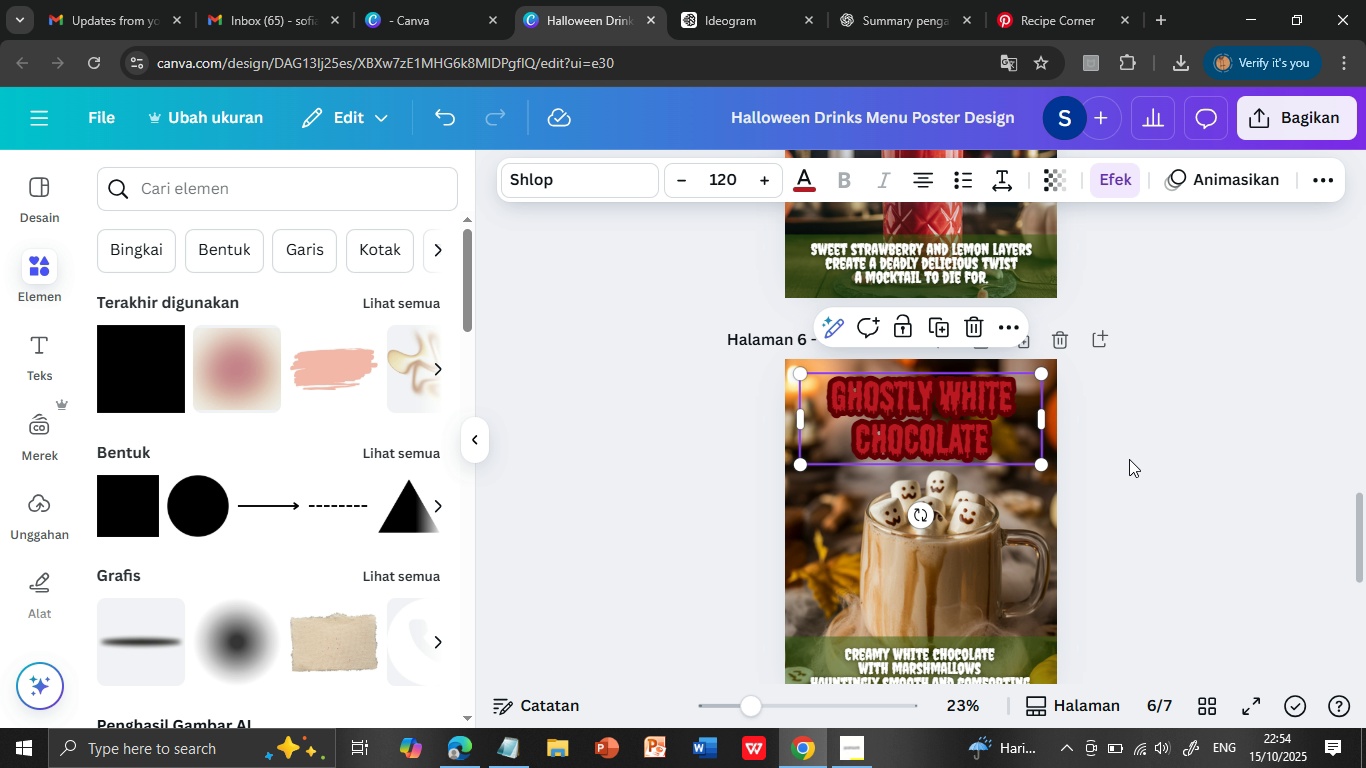 
left_click([1122, 407])
 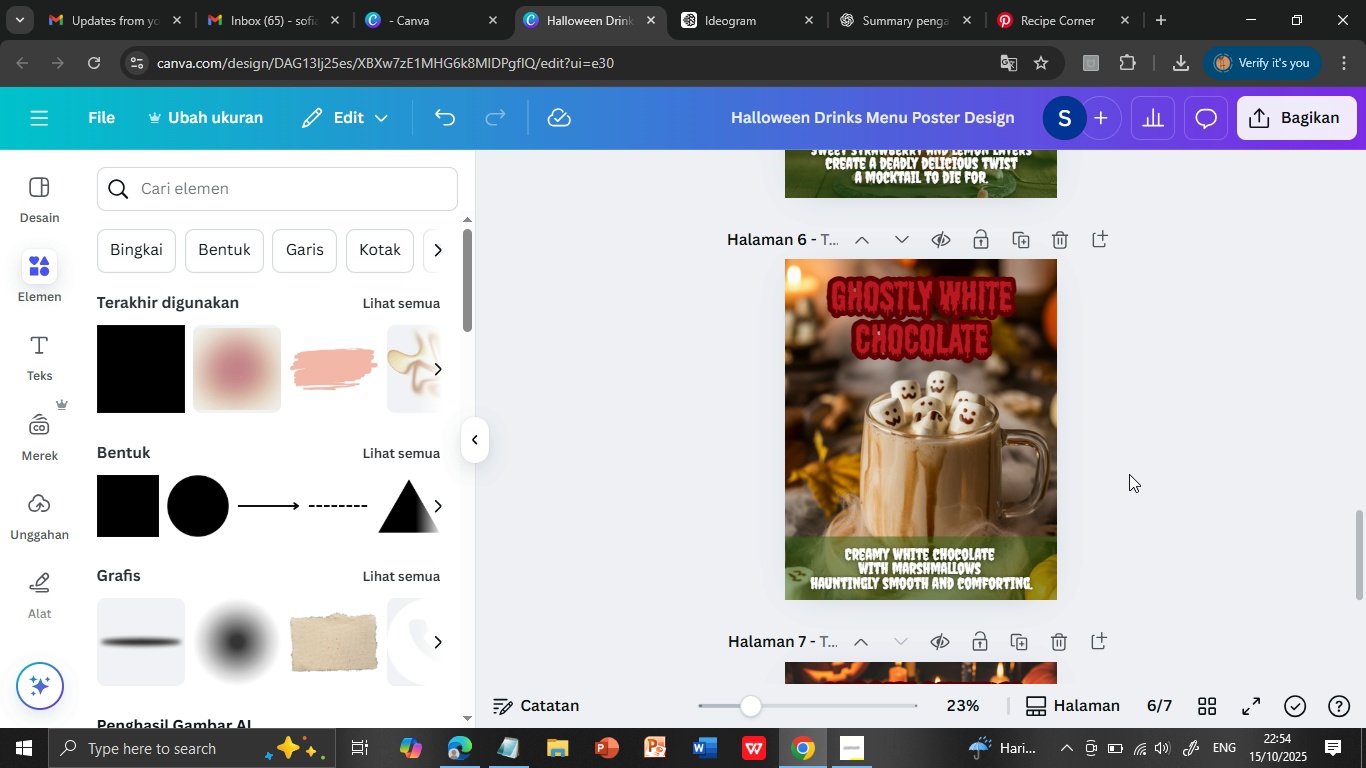 
scroll: coordinate [1129, 474], scroll_direction: down, amount: 4.0
 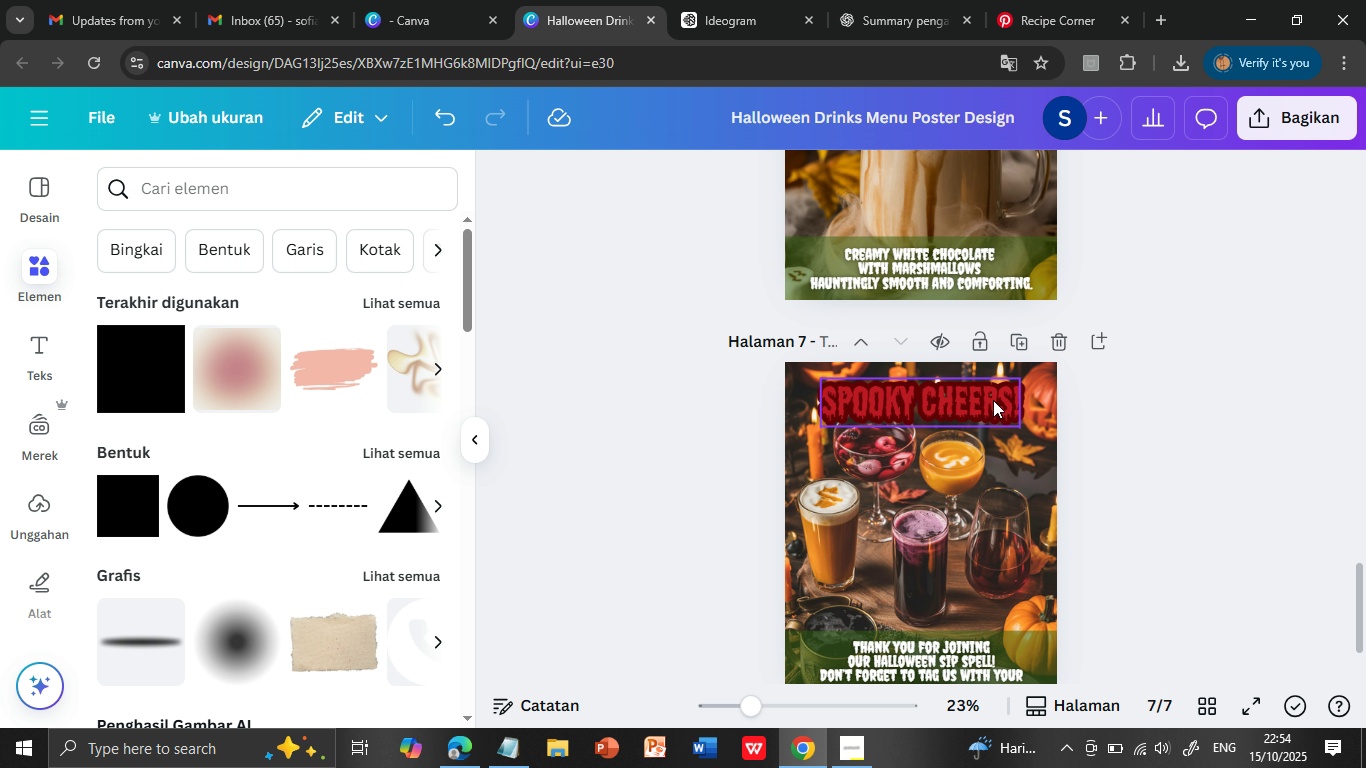 
left_click([992, 407])
 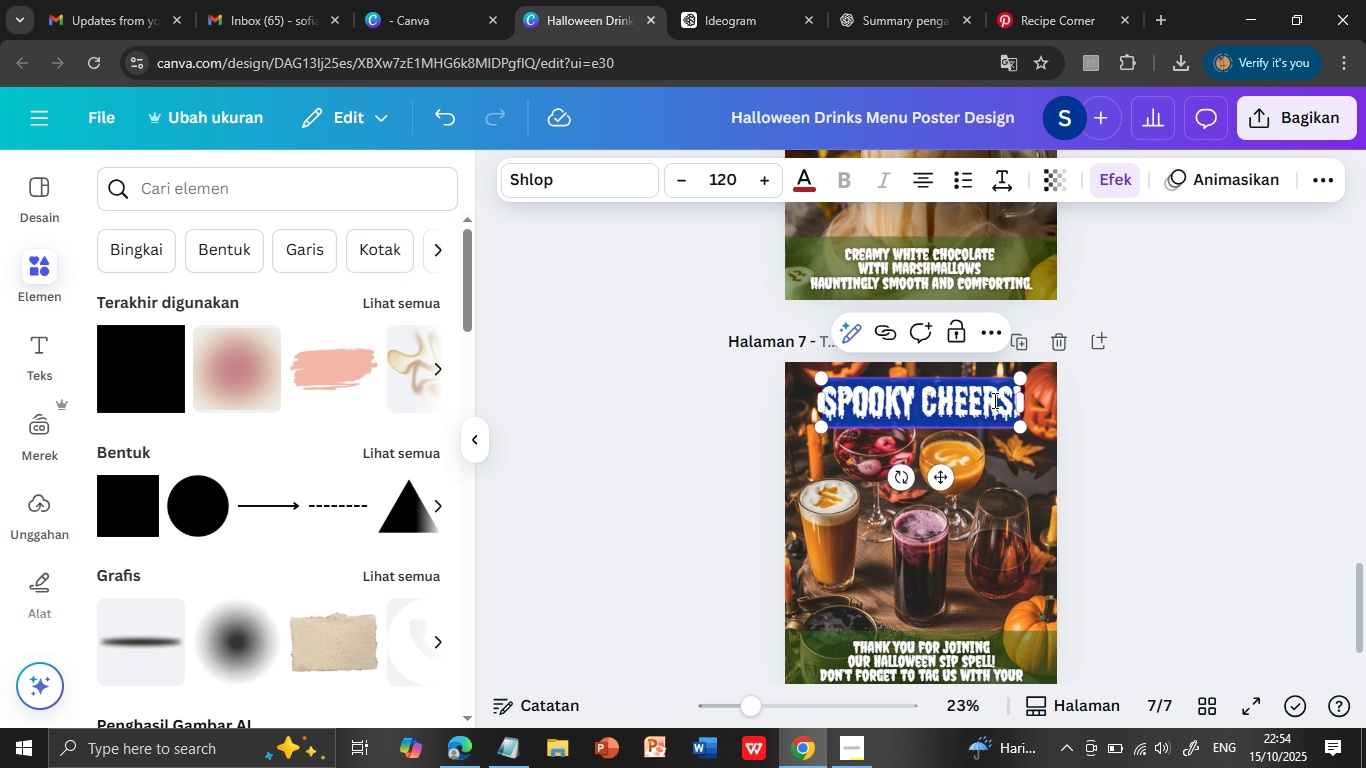 
double_click([993, 400])
 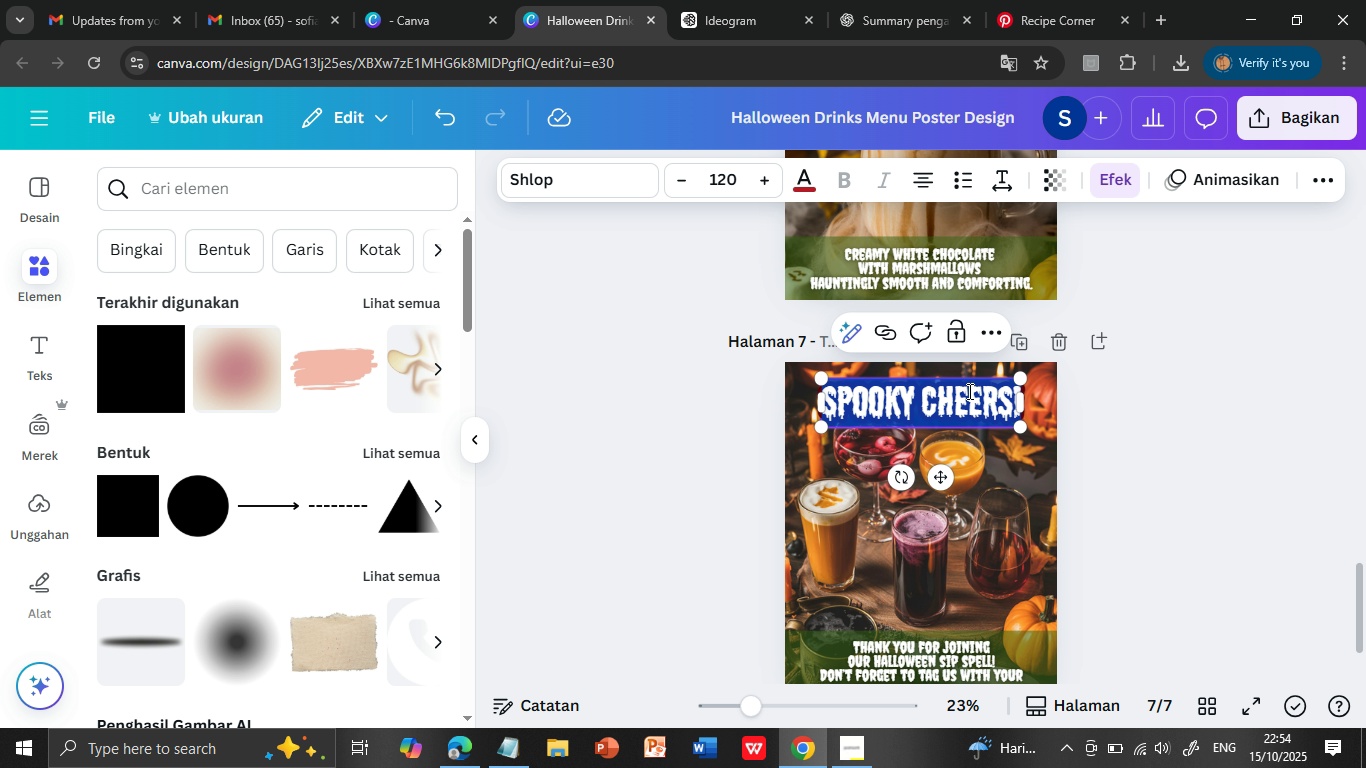 
triple_click([993, 400])
 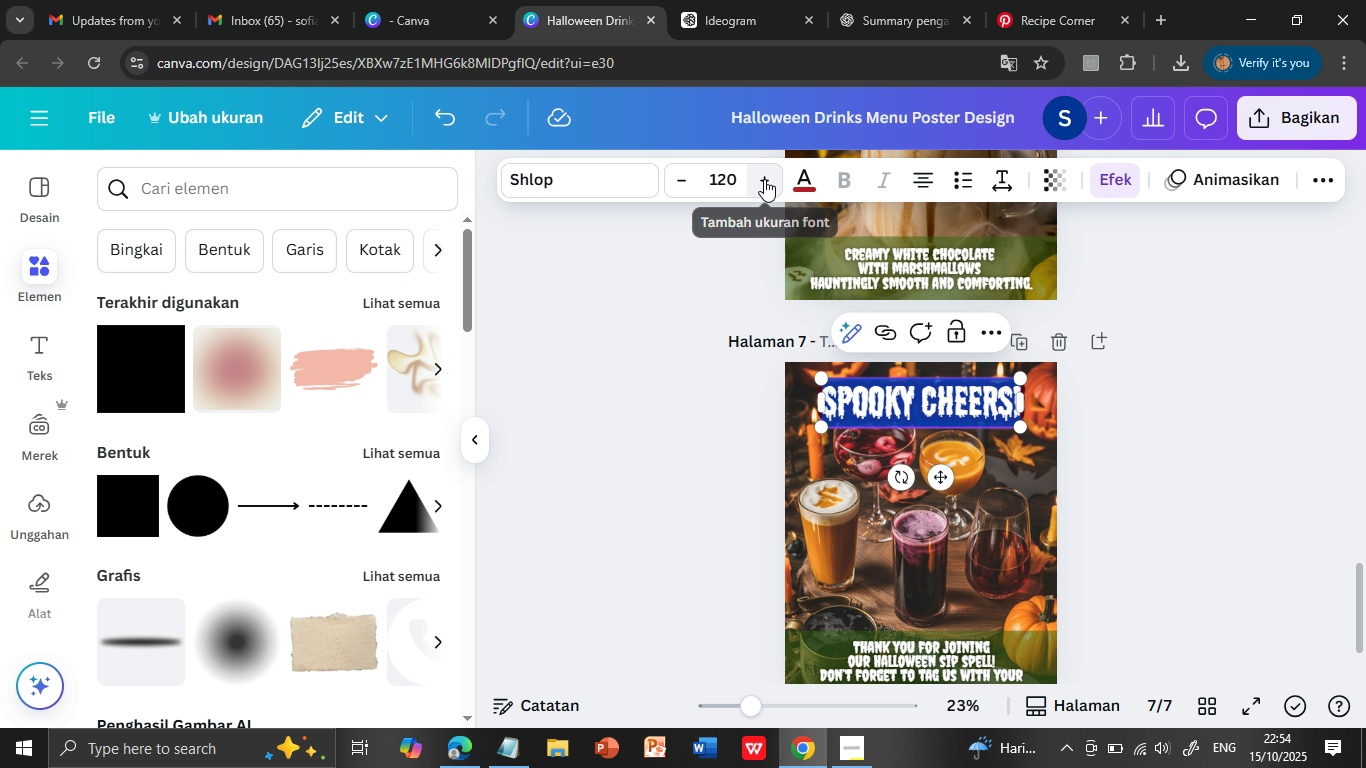 
left_click([764, 179])
 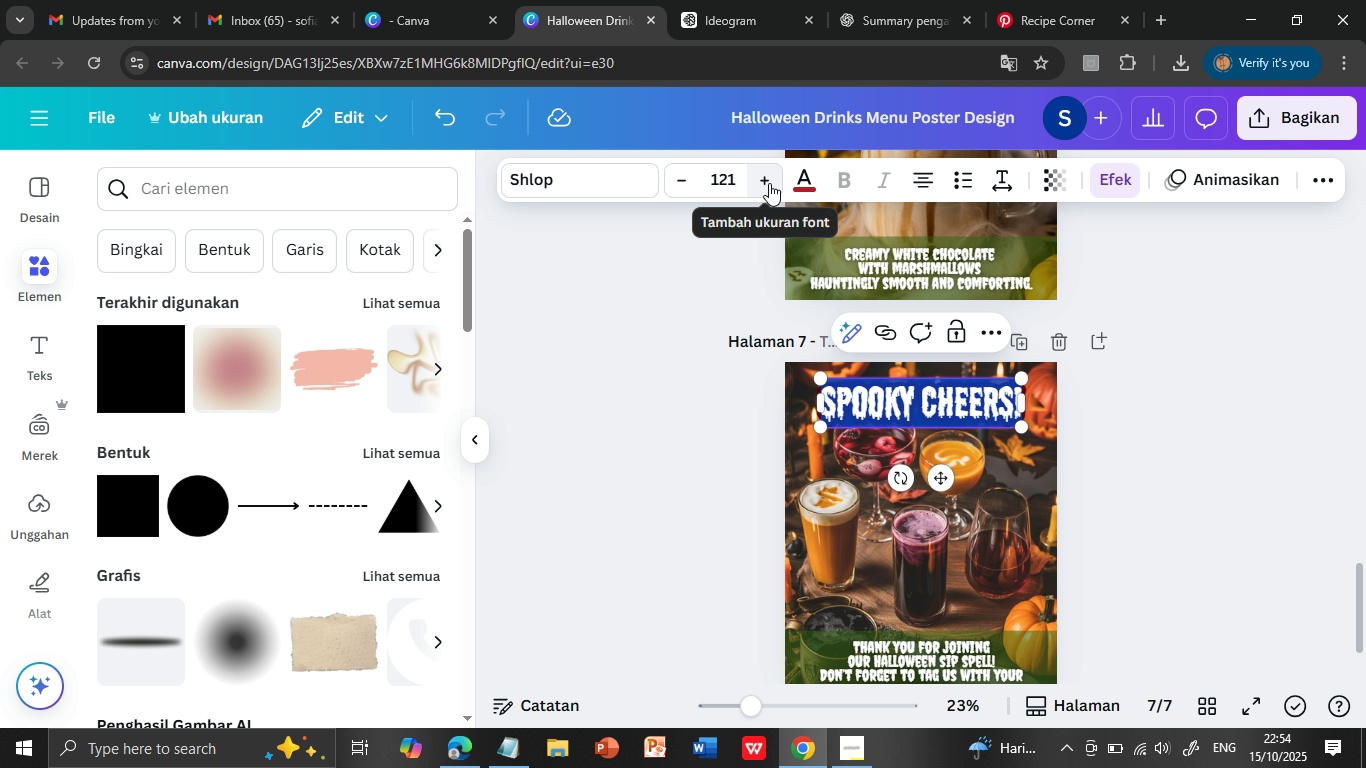 
left_click([766, 182])
 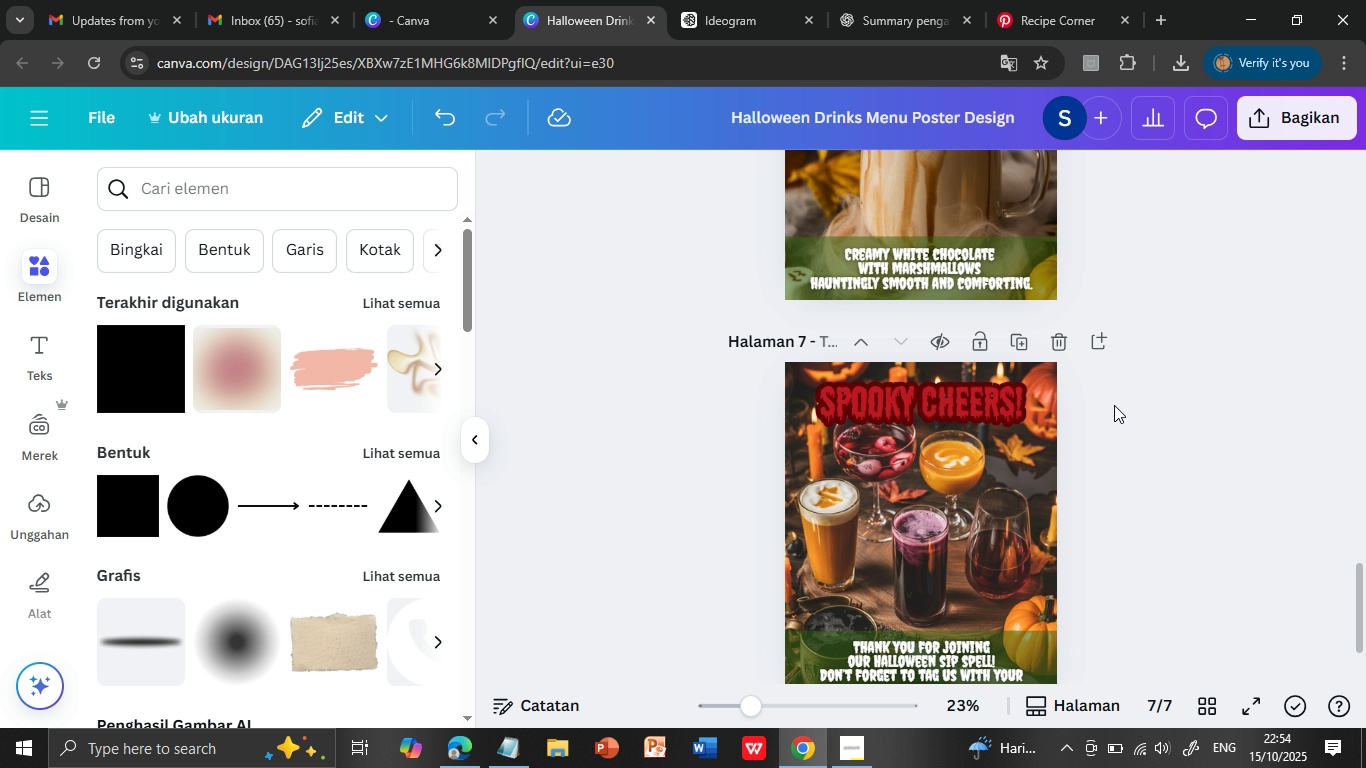 
left_click([1113, 405])
 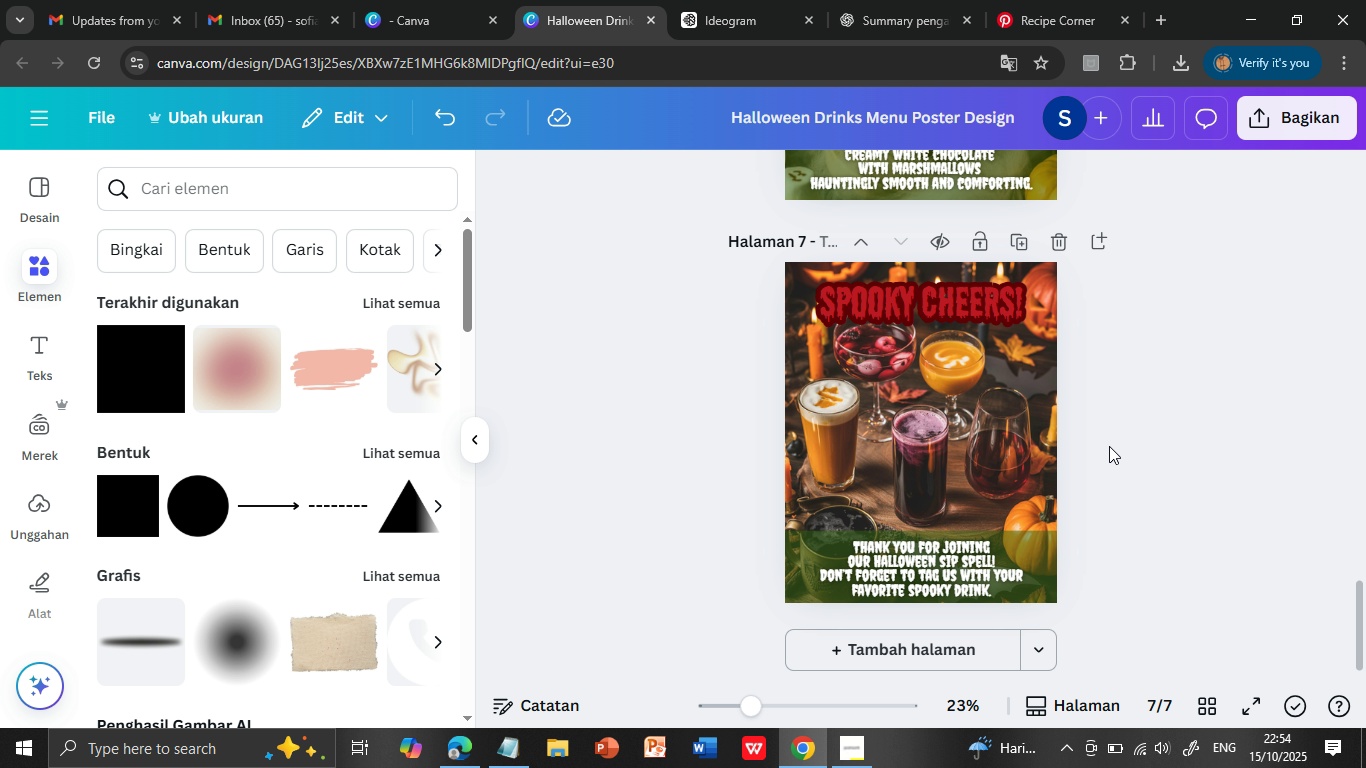 
scroll: coordinate [1109, 446], scroll_direction: down, amount: 1.0
 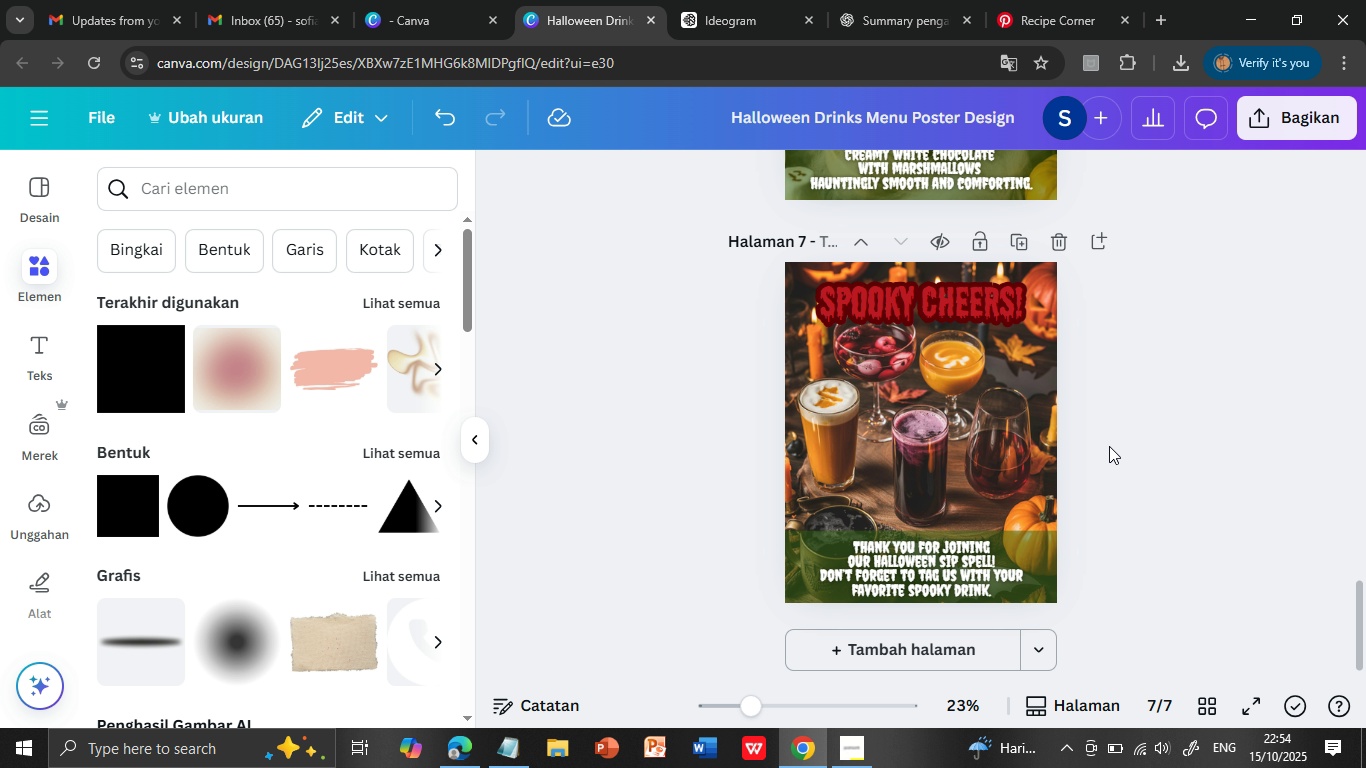 
wait(5.85)
 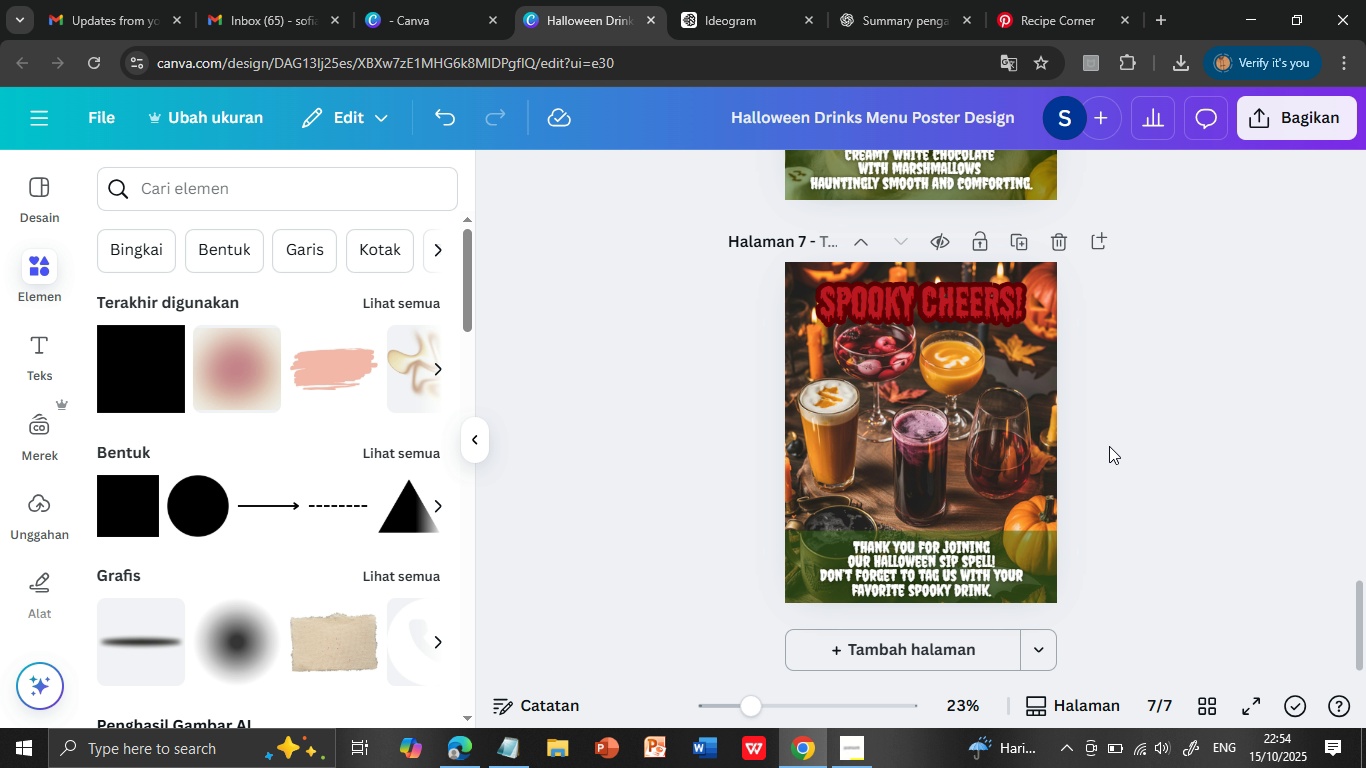 
scroll: coordinate [1109, 446], scroll_direction: up, amount: 5.0
 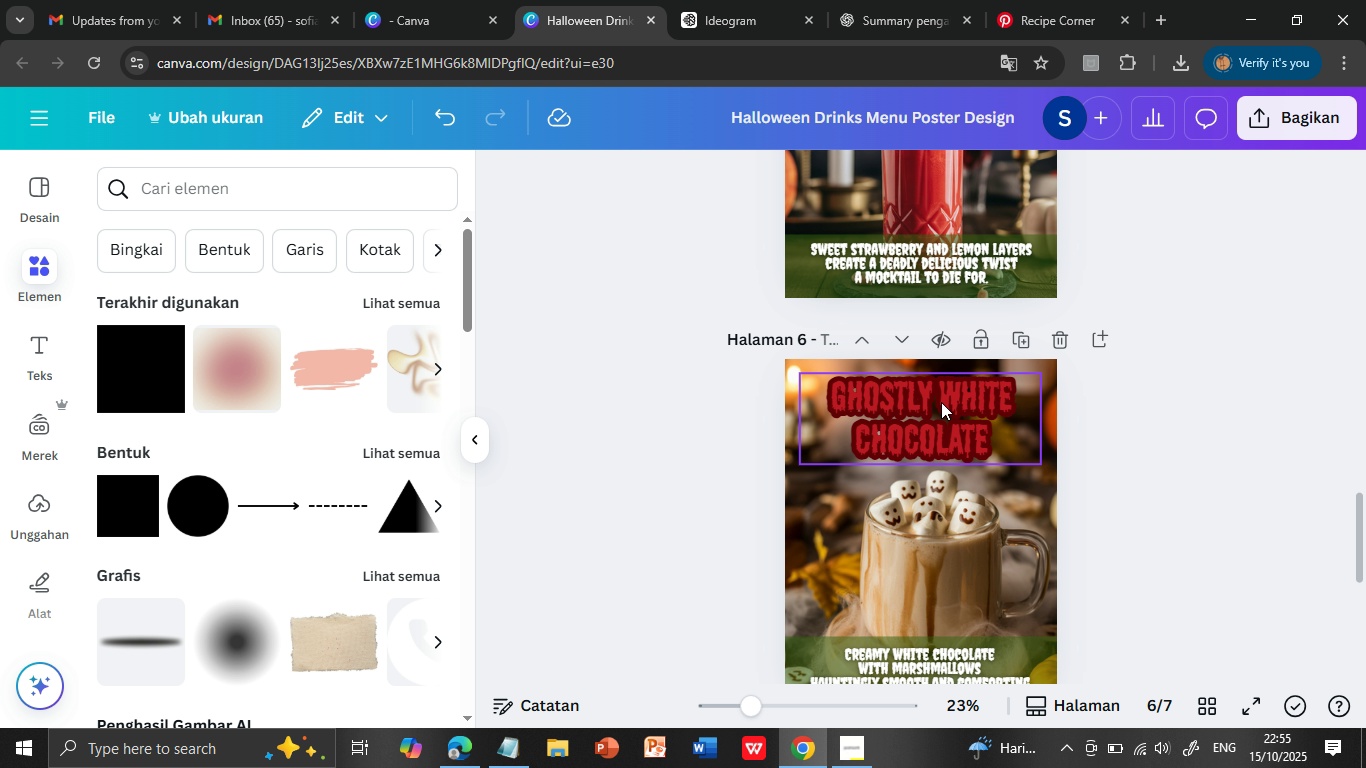 
left_click([941, 402])
 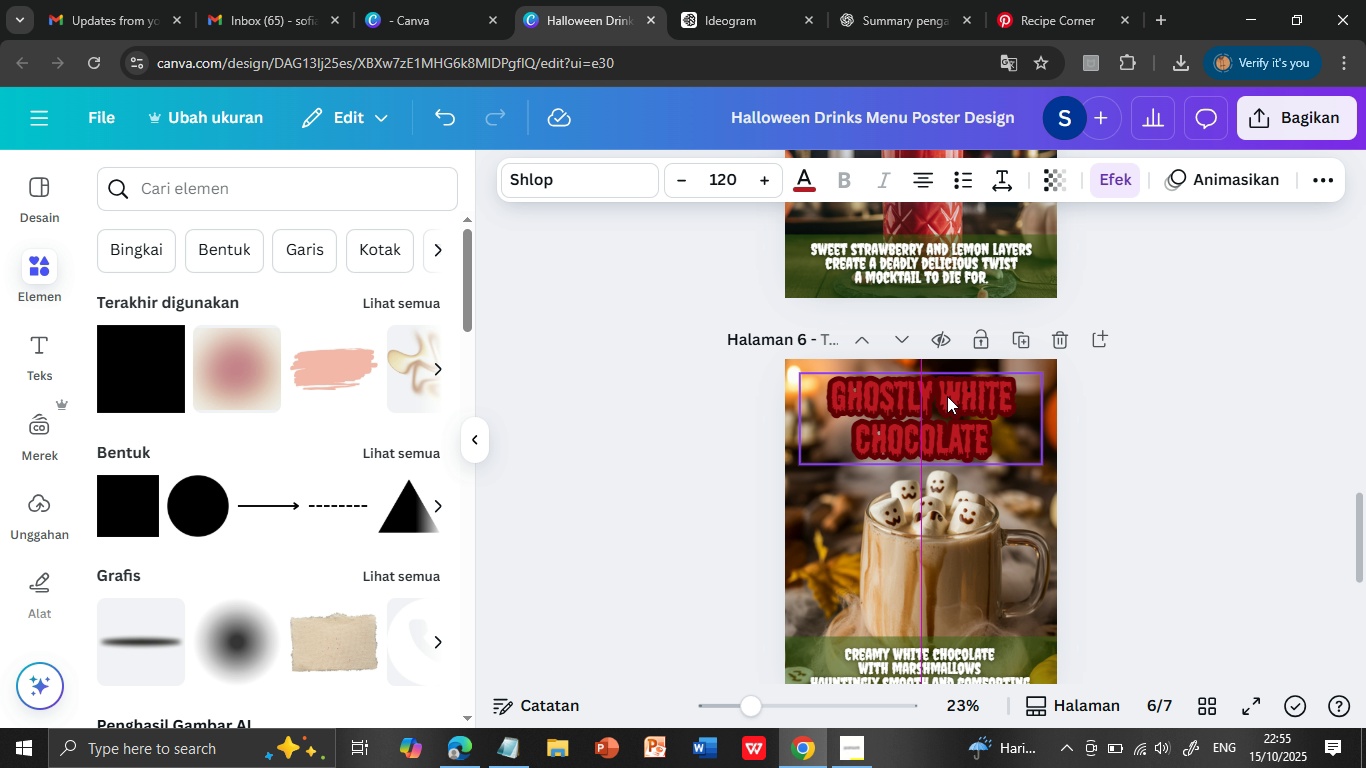 
wait(5.39)
 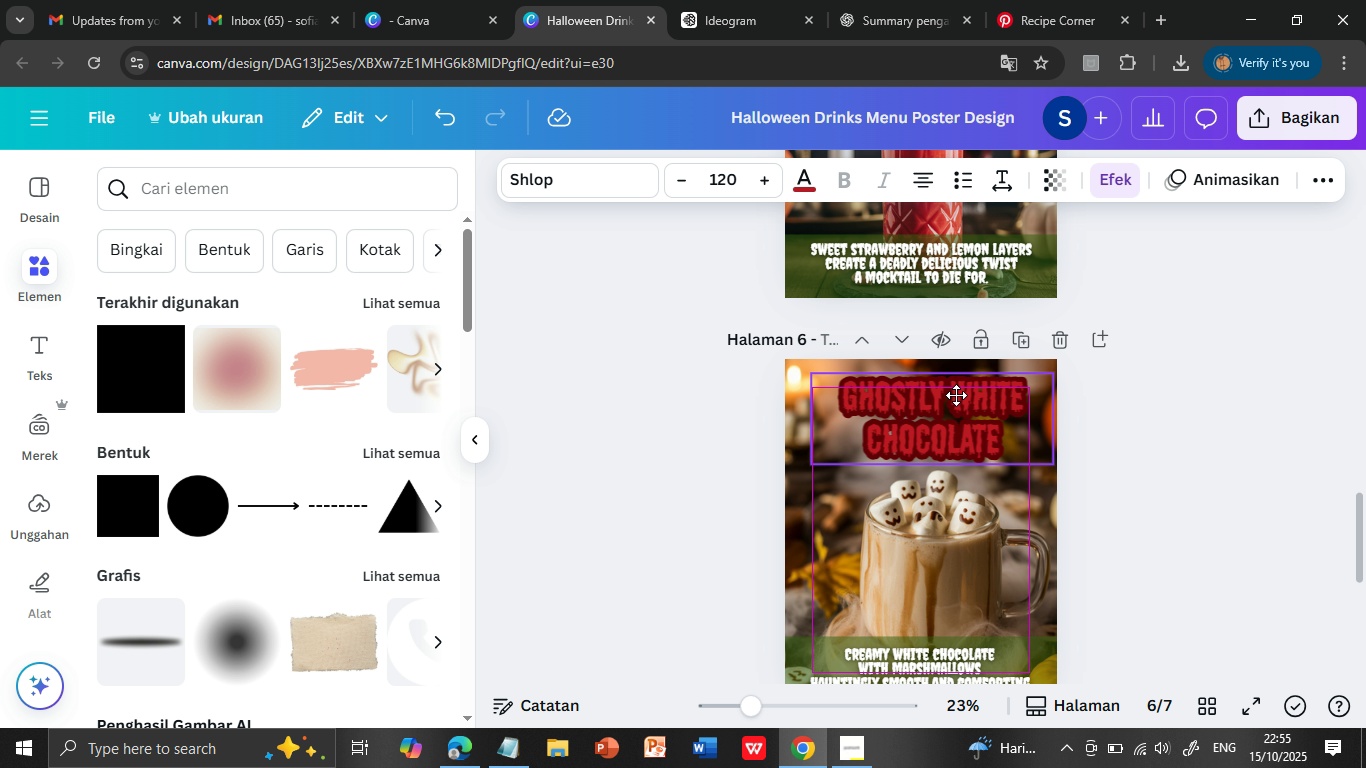 
double_click([950, 388])
 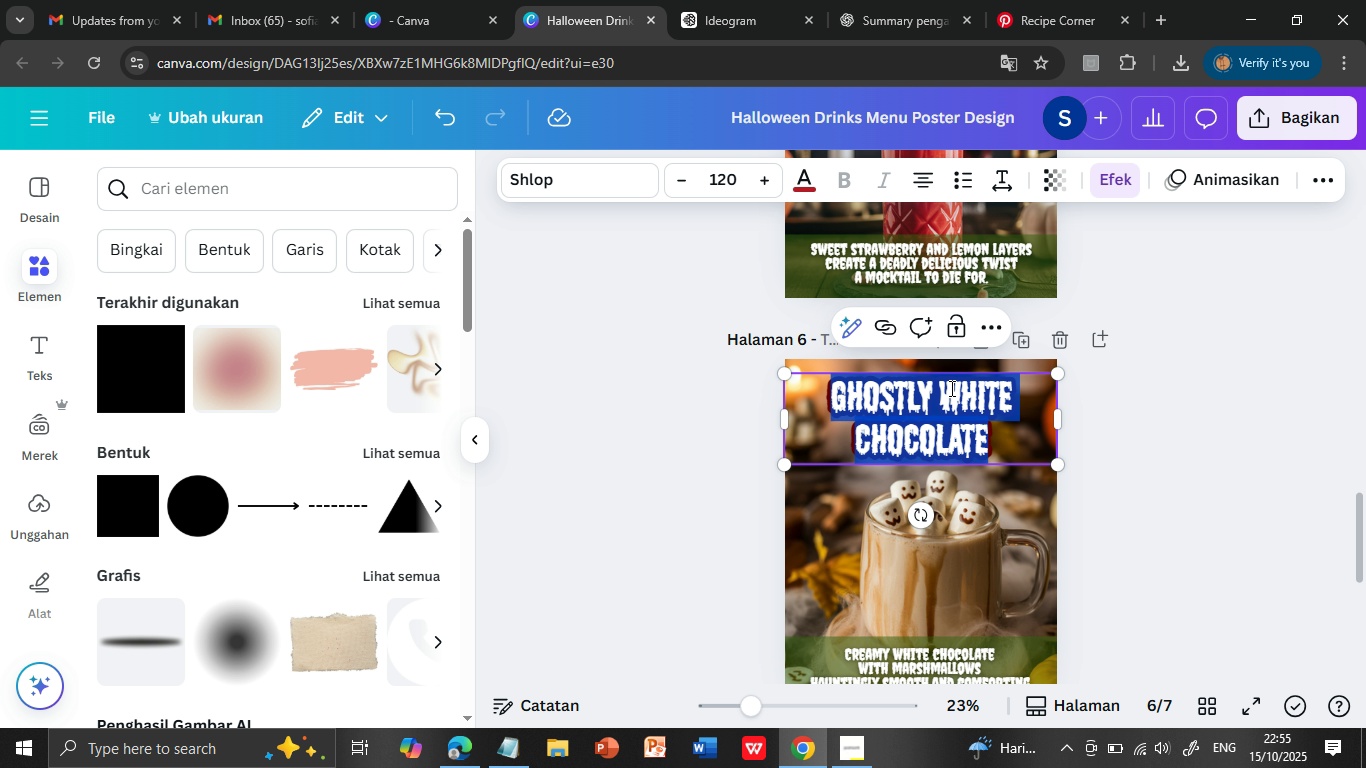 
triple_click([950, 388])
 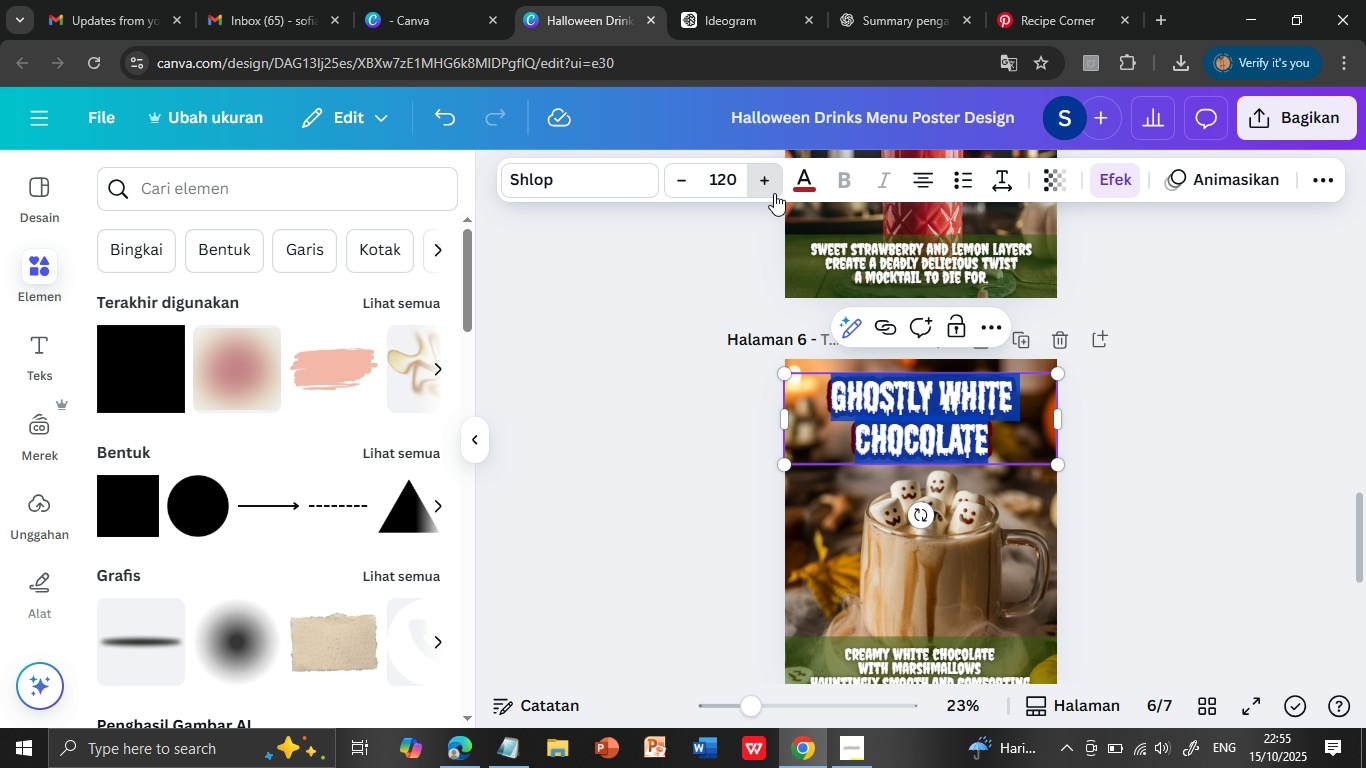 
left_click([765, 178])
 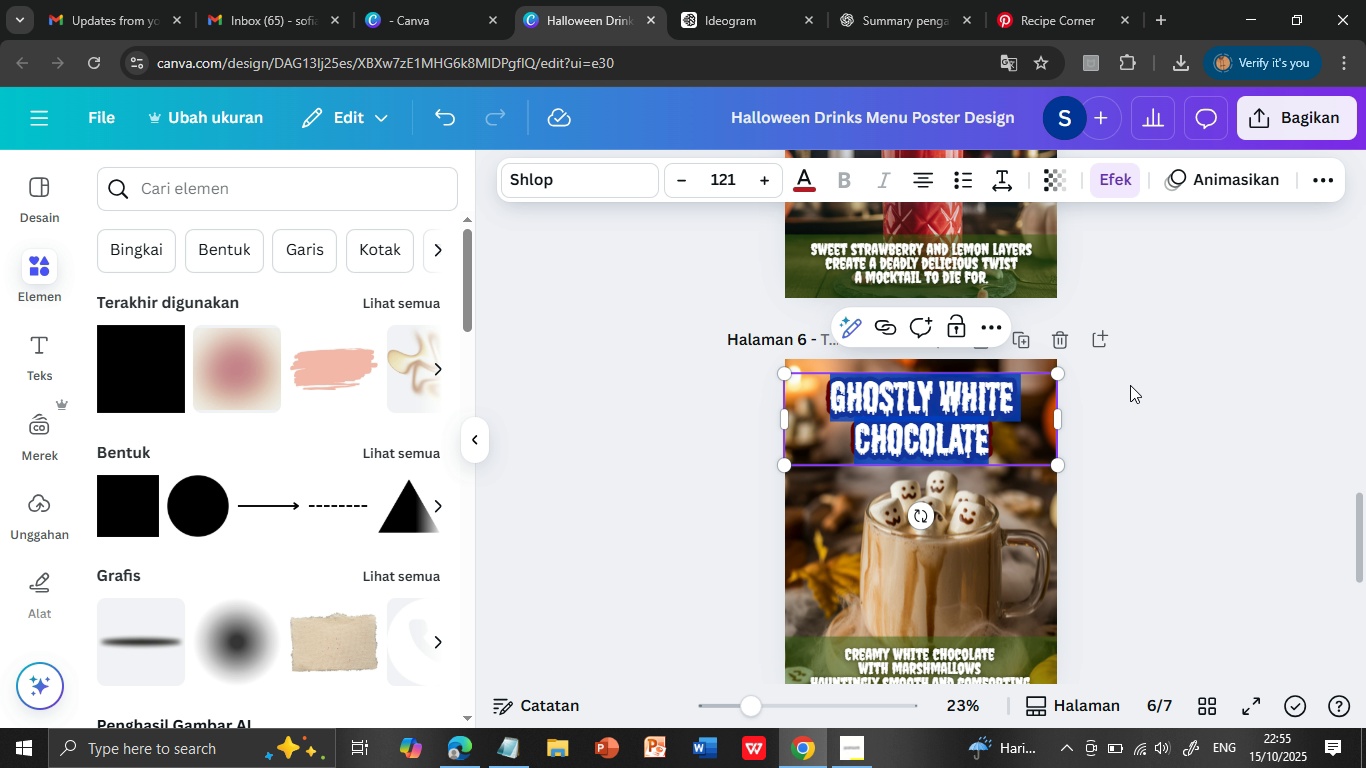 
left_click([1130, 385])
 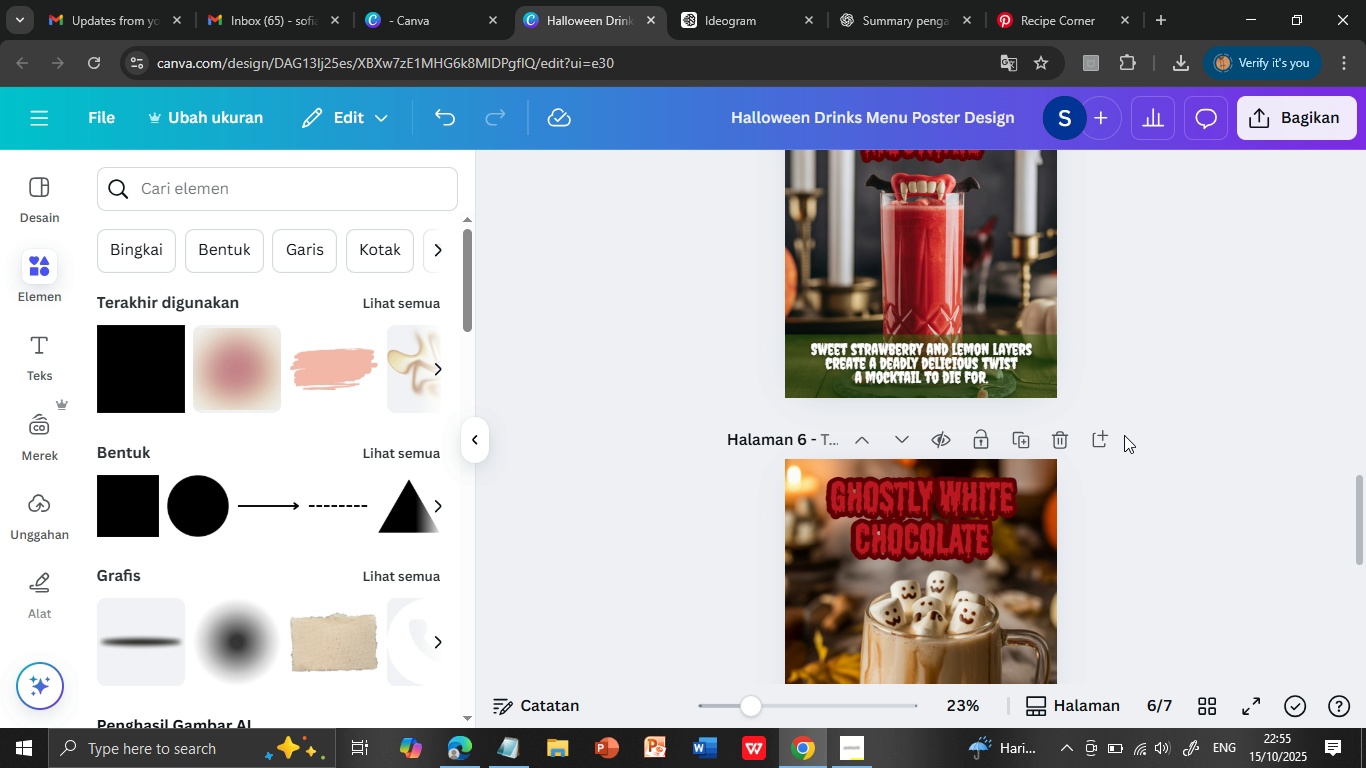 
scroll: coordinate [1124, 435], scroll_direction: up, amount: 3.0
 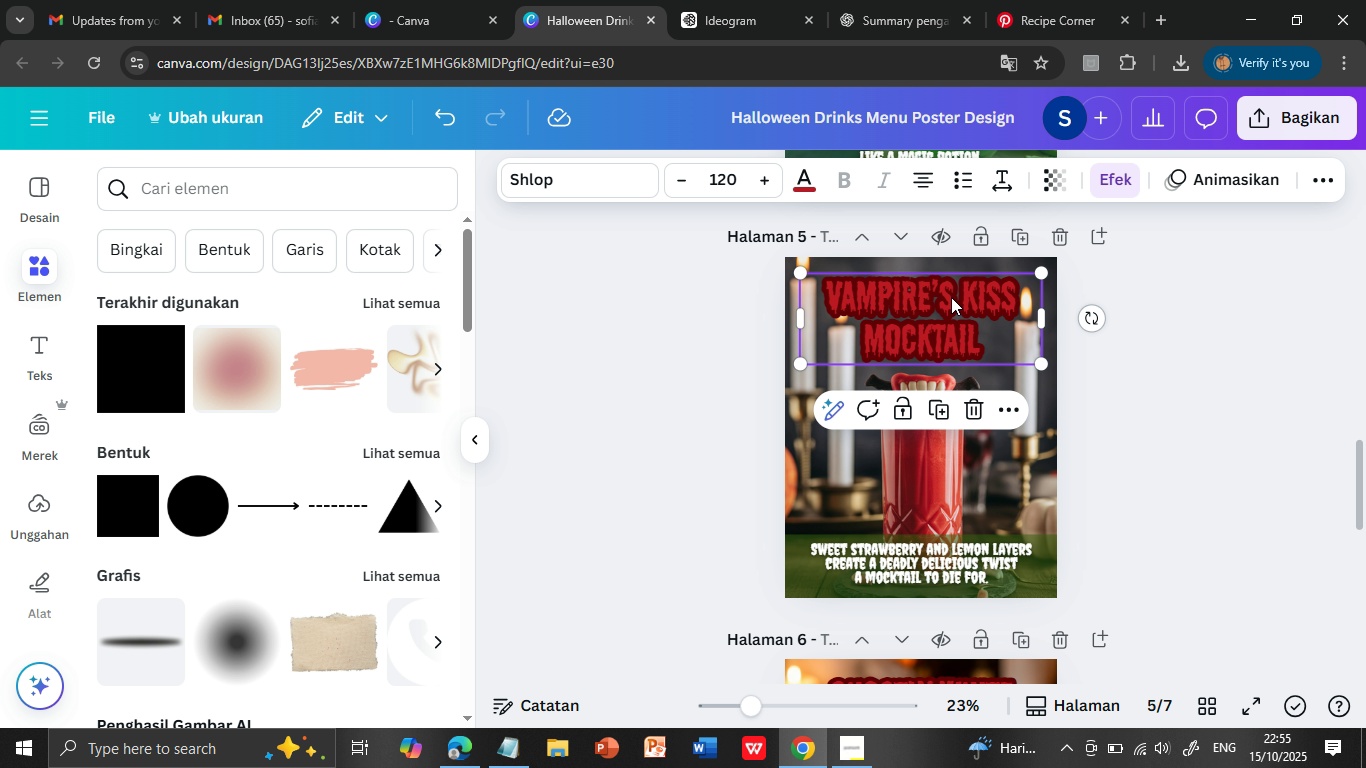 
double_click([951, 297])
 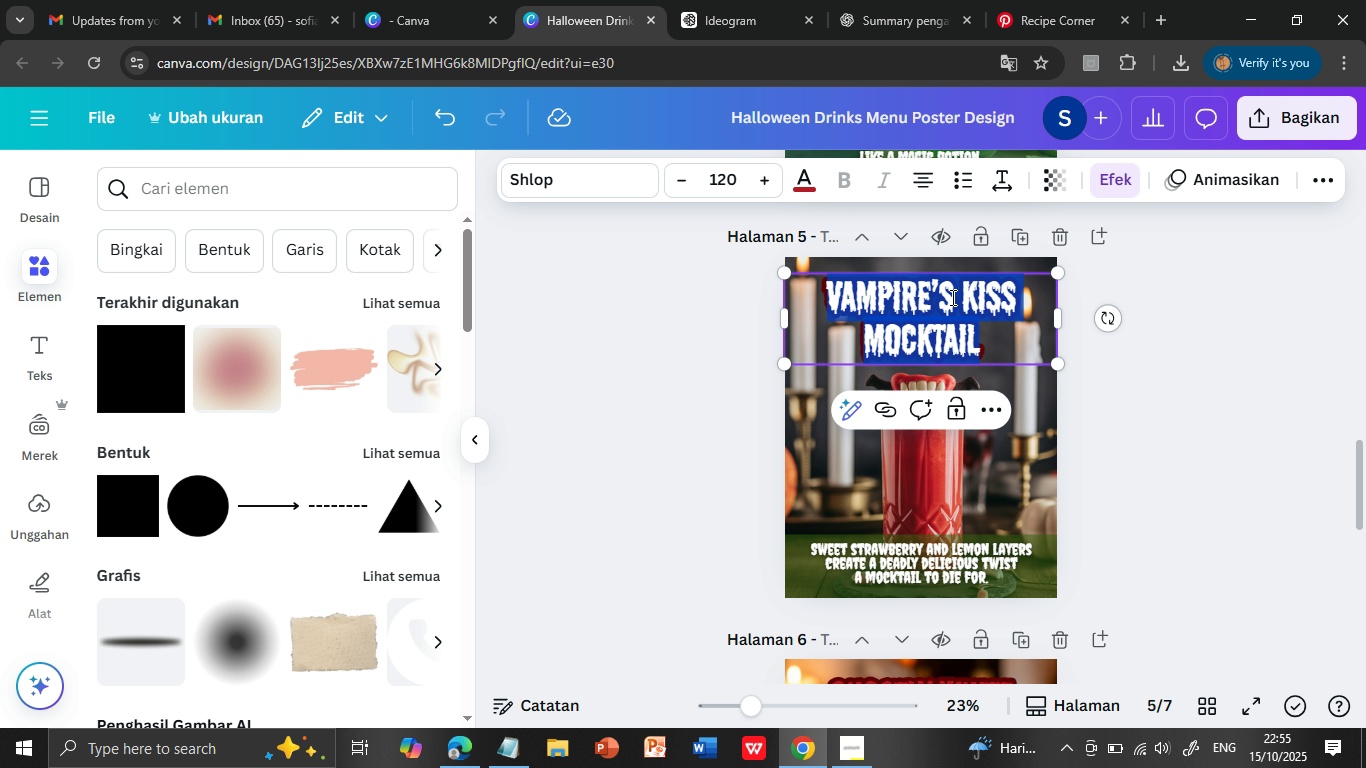 
triple_click([951, 297])
 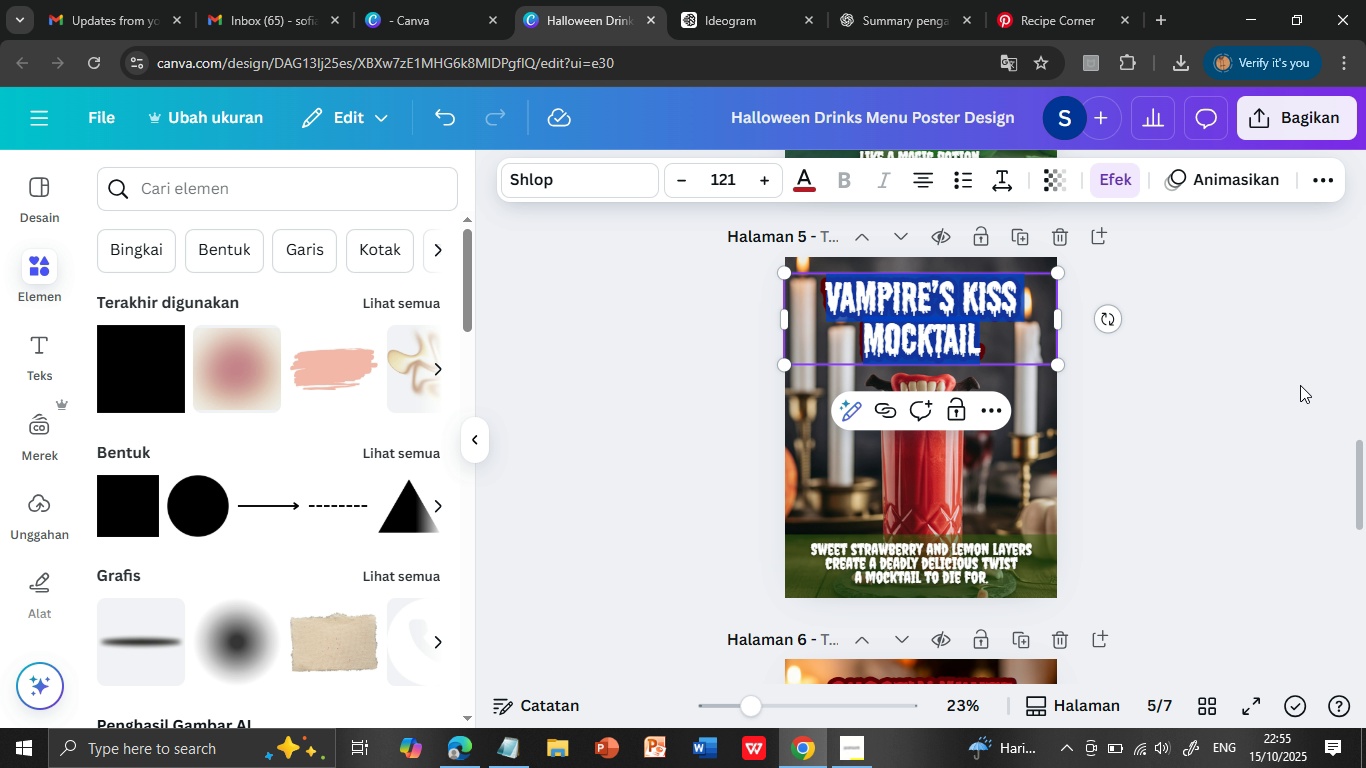 
left_click([760, 178])
 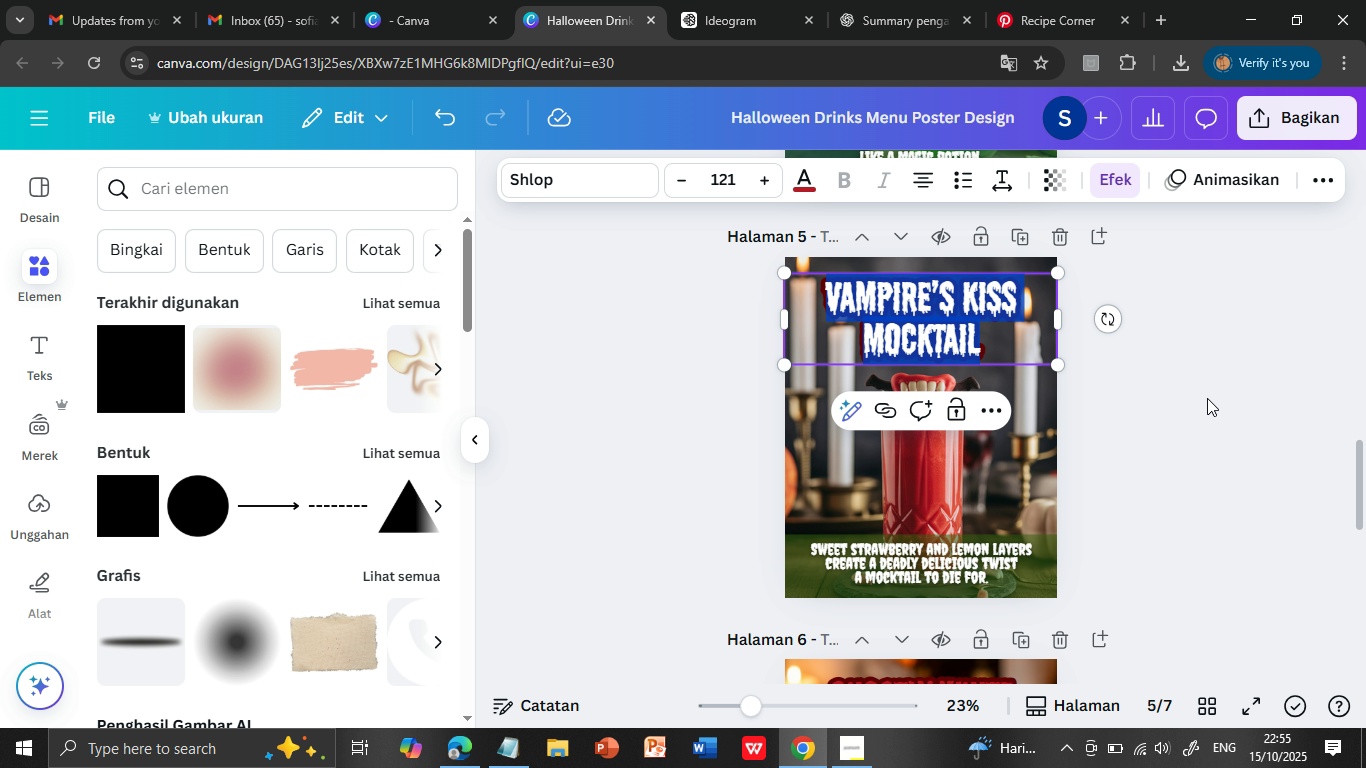 
left_click([1207, 398])
 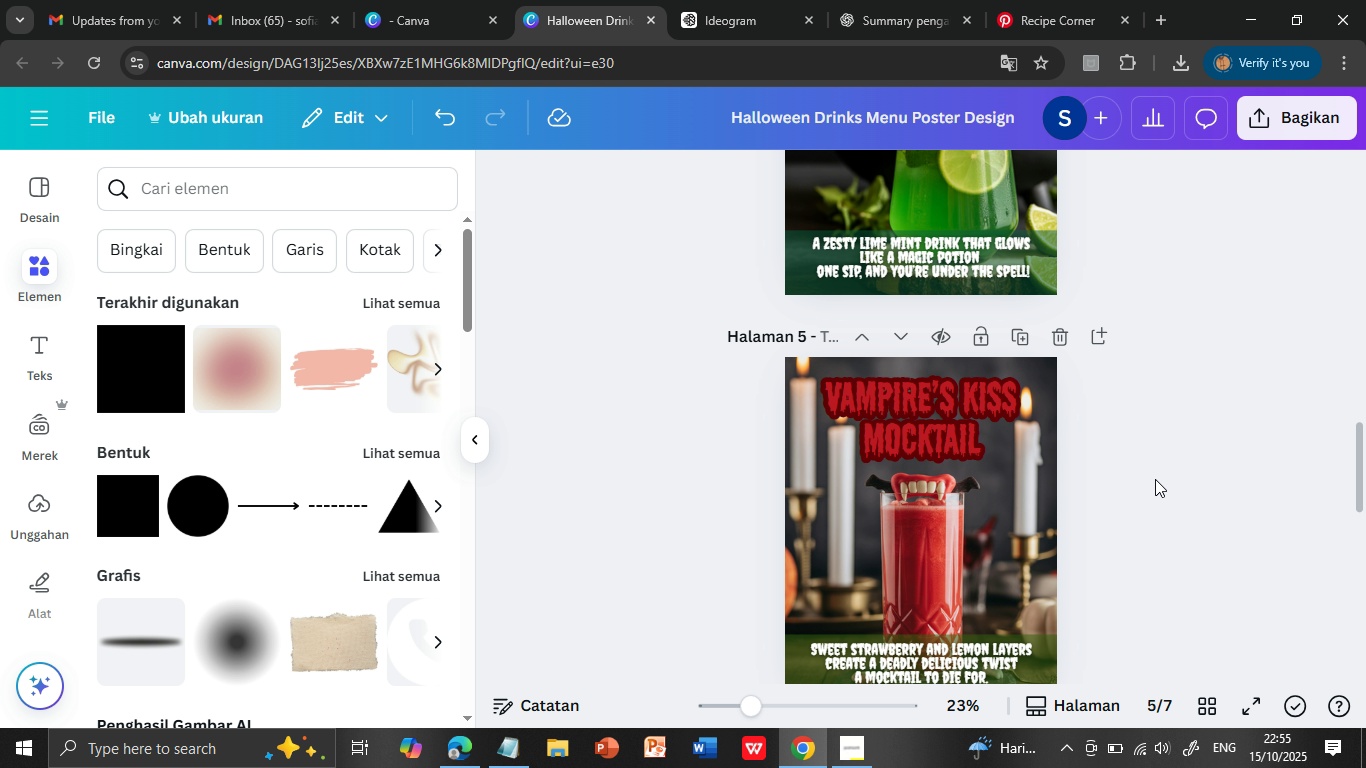 
scroll: coordinate [1155, 479], scroll_direction: up, amount: 3.0
 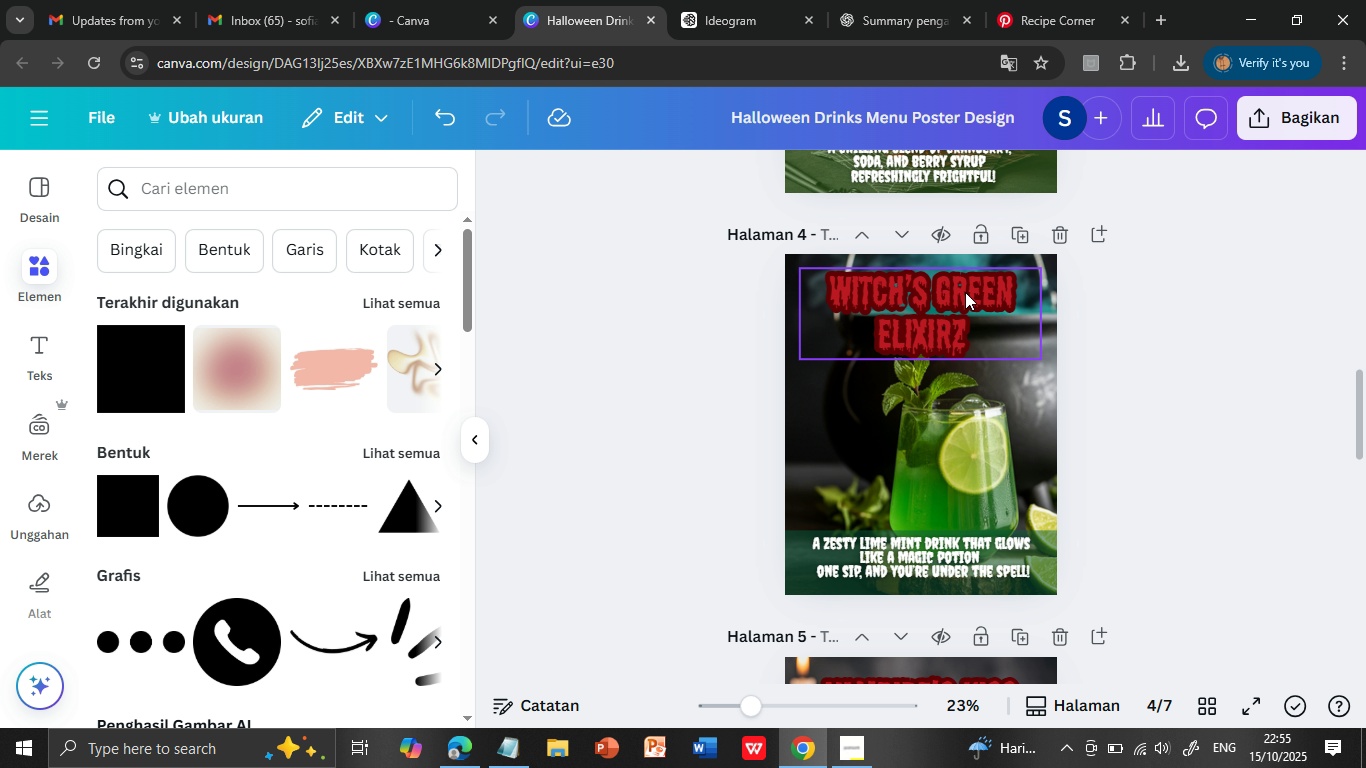 
double_click([965, 292])
 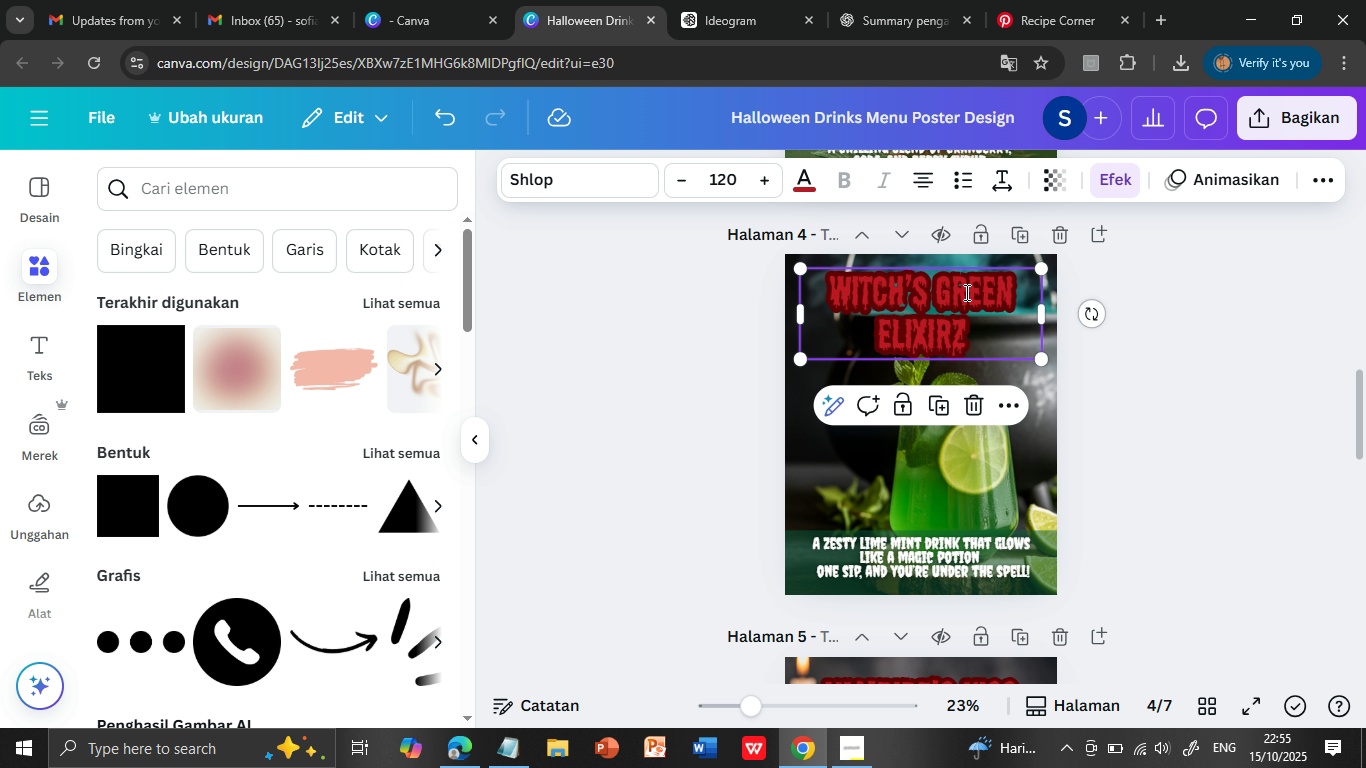 
triple_click([965, 292])
 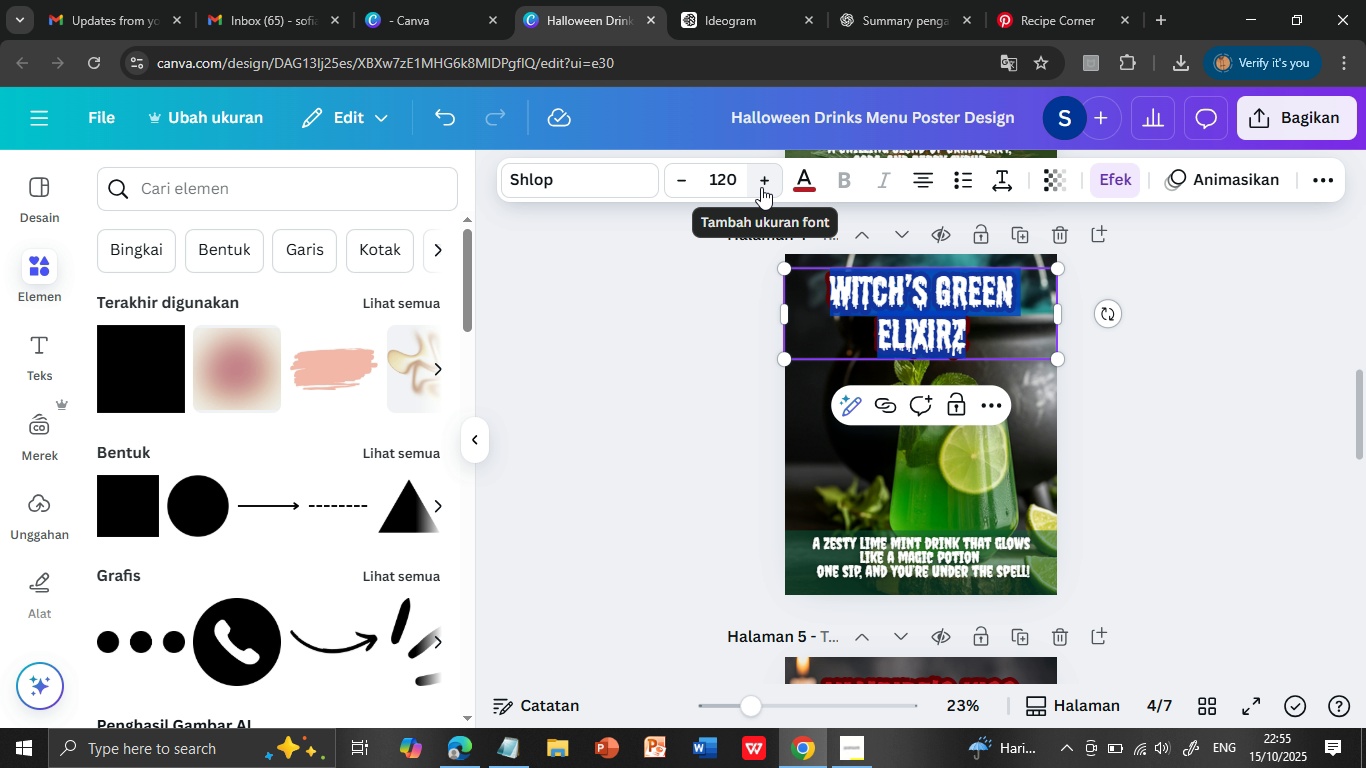 
left_click([761, 187])
 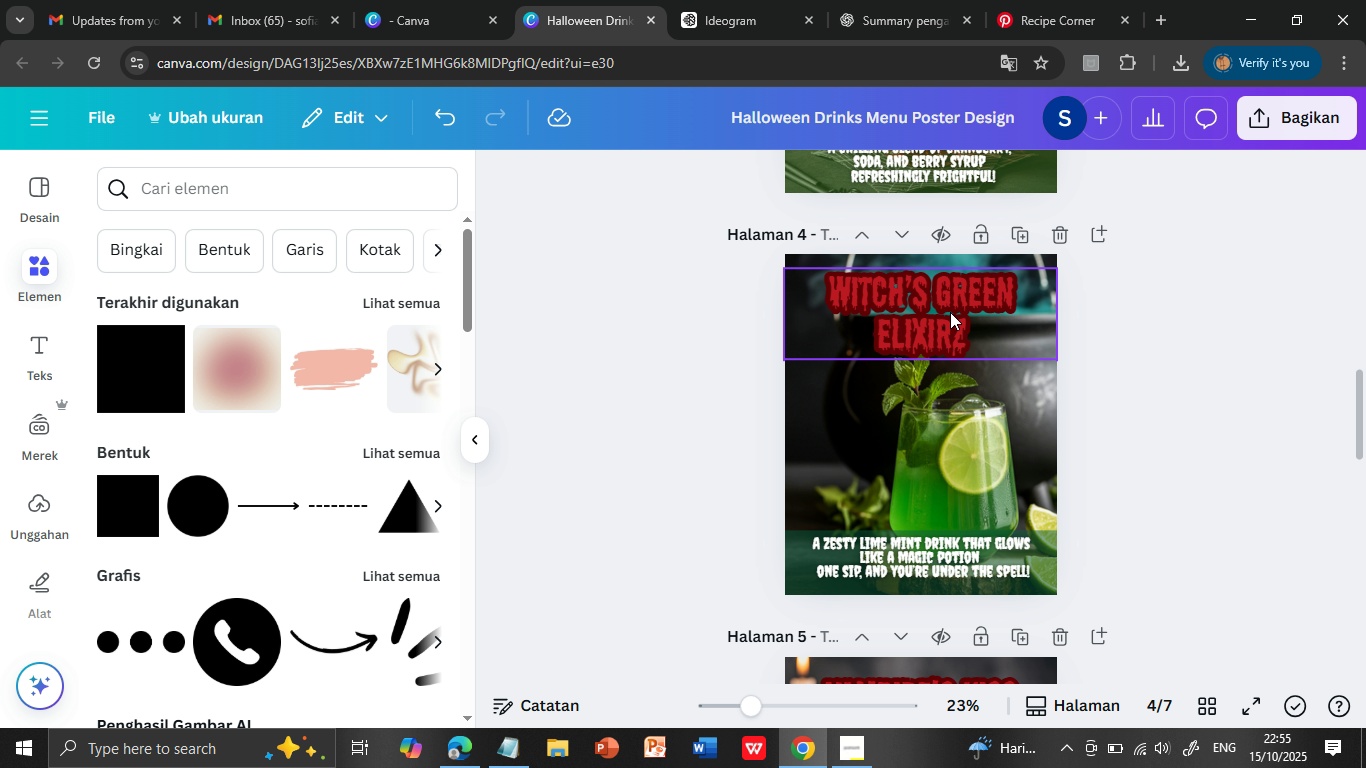 
left_click([1165, 393])
 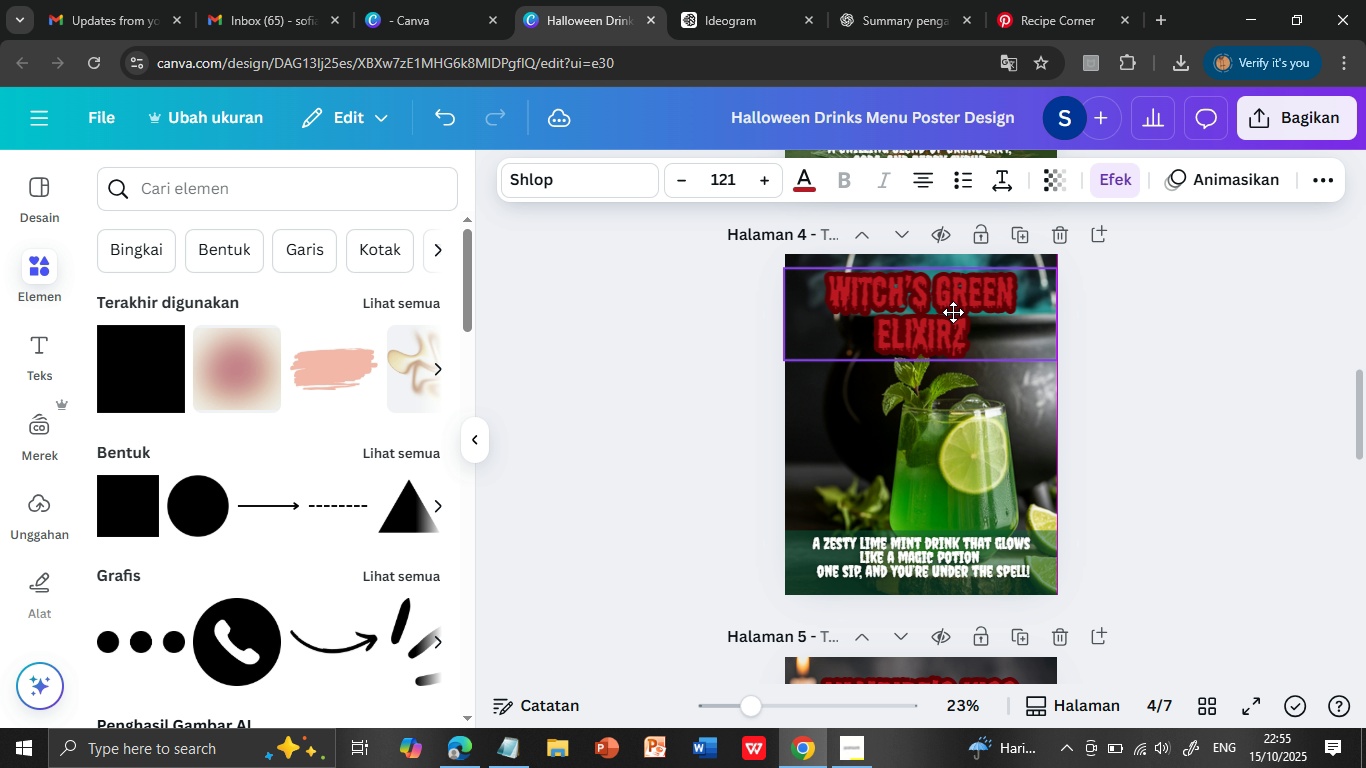 
wait(8.89)
 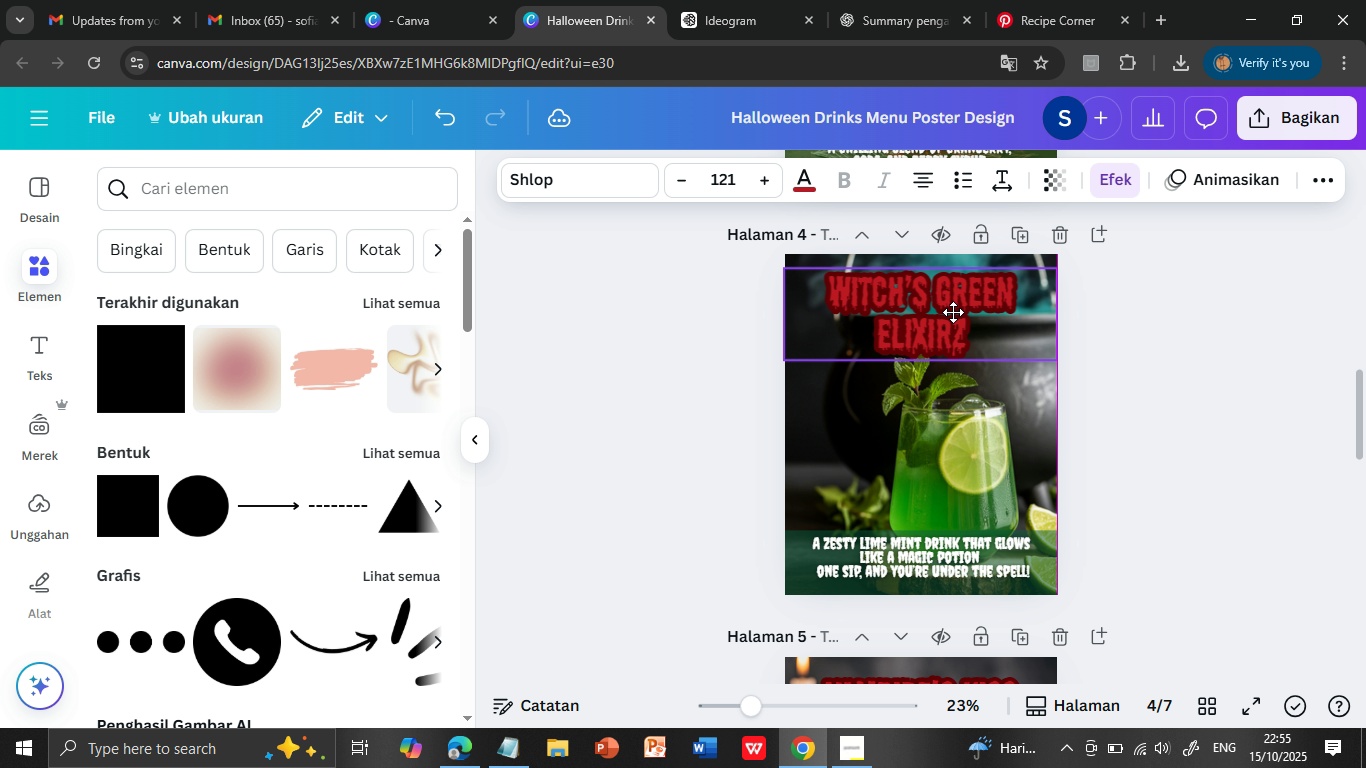 
left_click([1155, 375])
 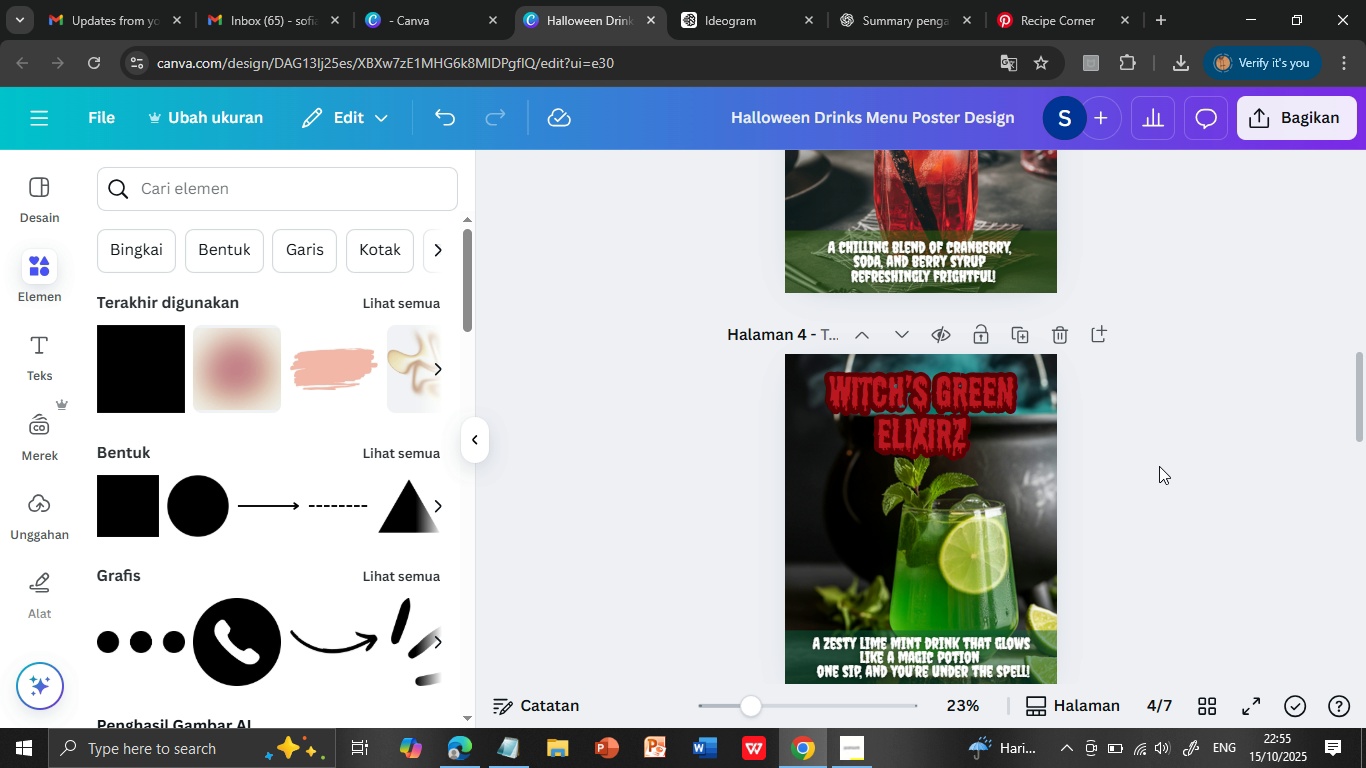 
scroll: coordinate [1159, 466], scroll_direction: up, amount: 3.0
 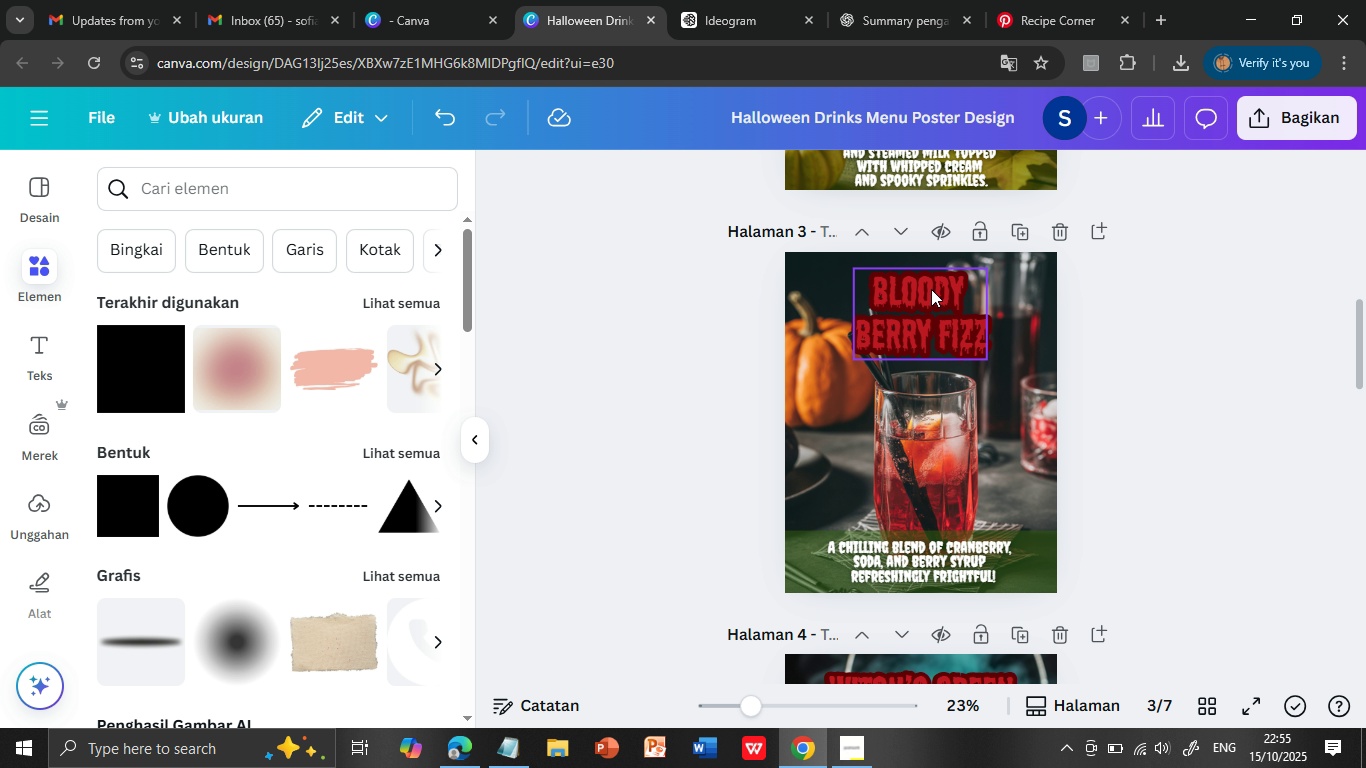 
double_click([931, 289])
 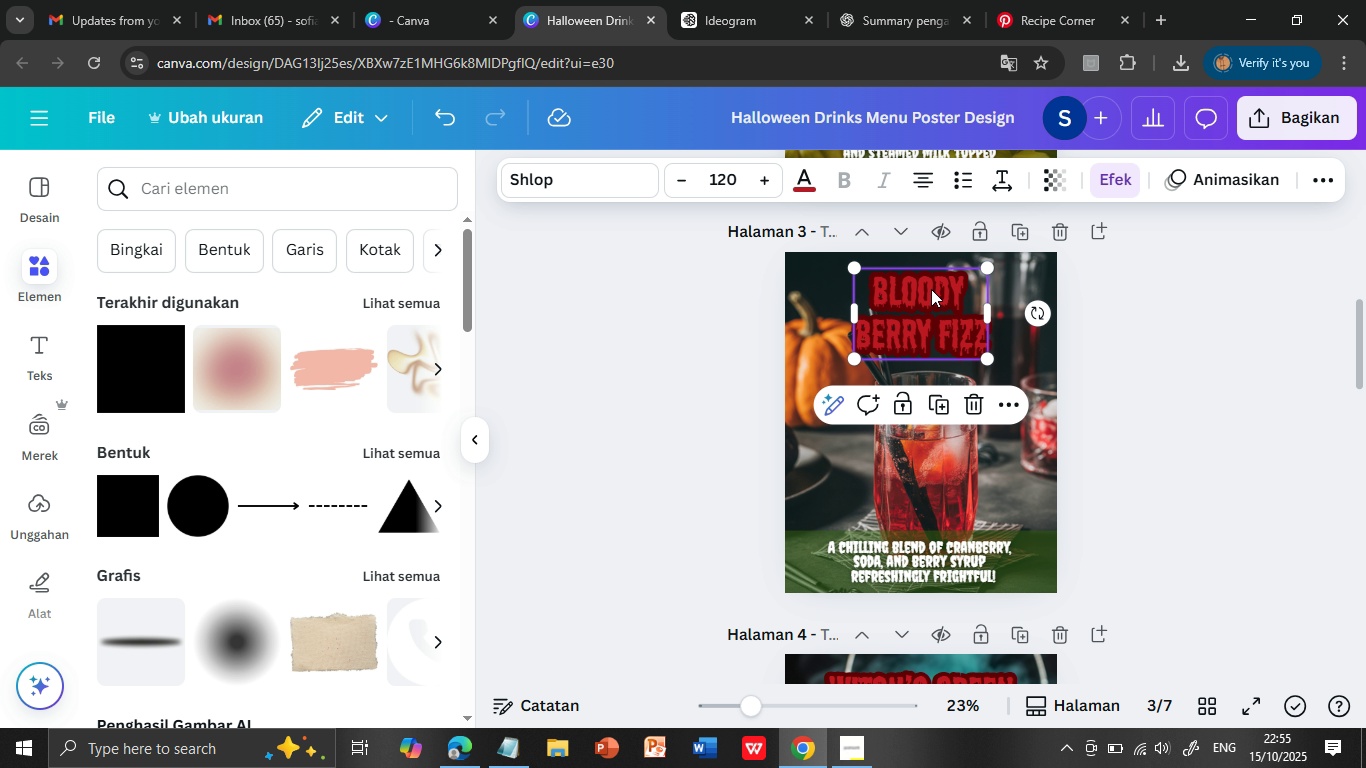 
triple_click([931, 289])
 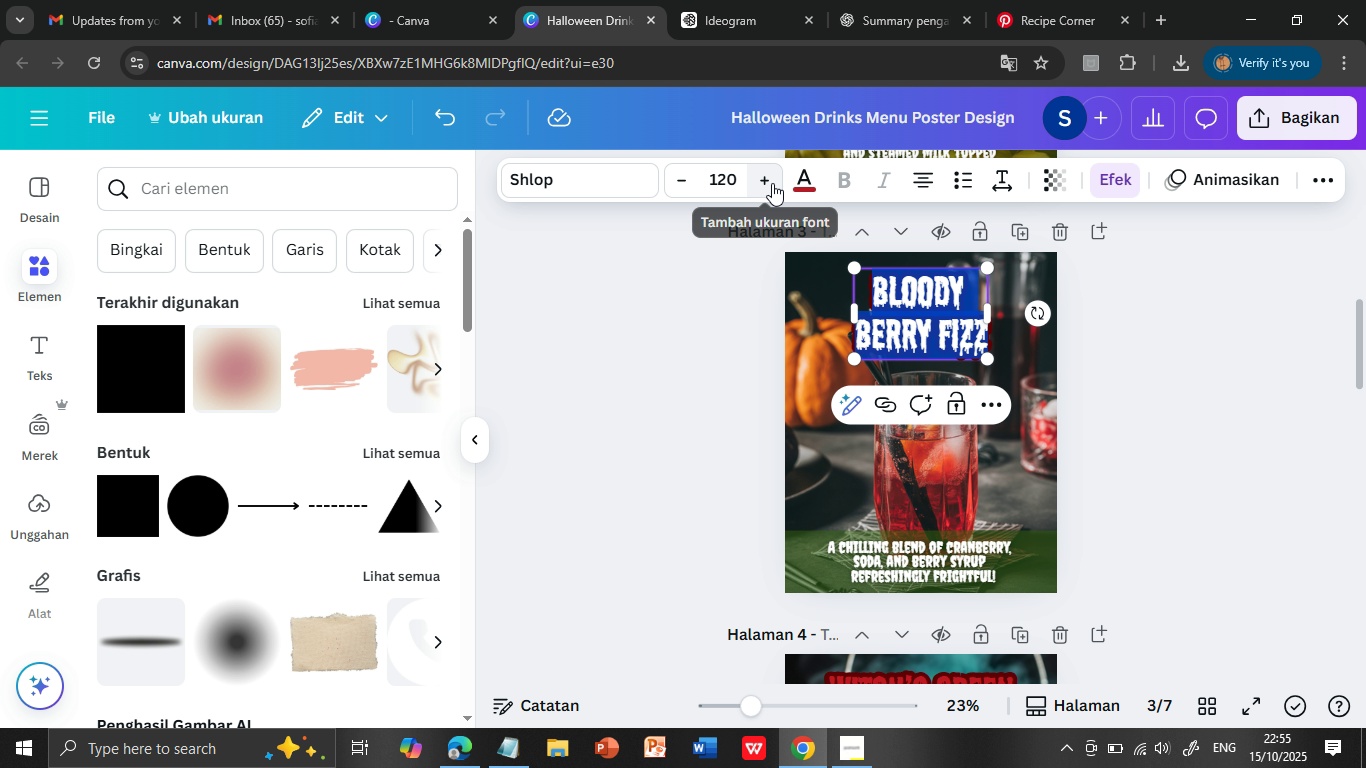 
left_click([772, 183])
 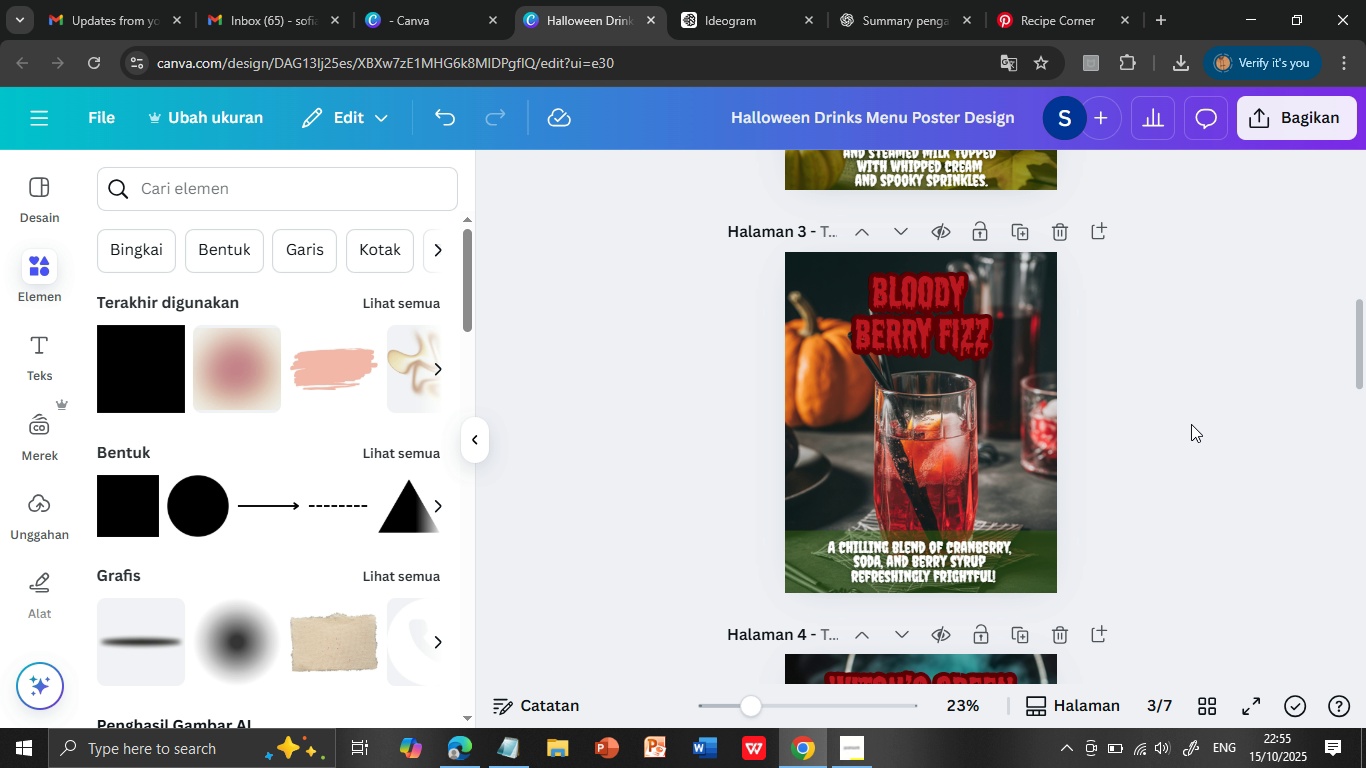 
left_click([1192, 427])
 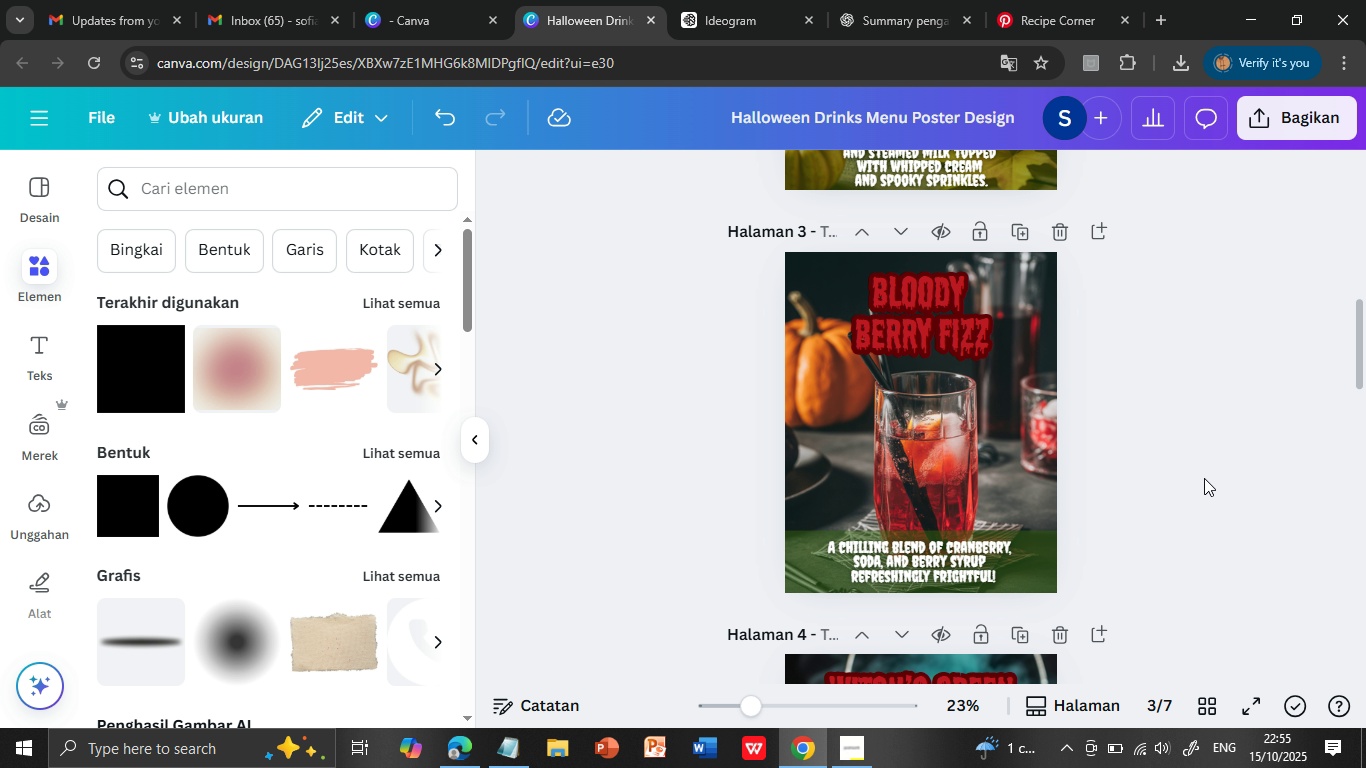 
scroll: coordinate [1204, 478], scroll_direction: up, amount: 3.0
 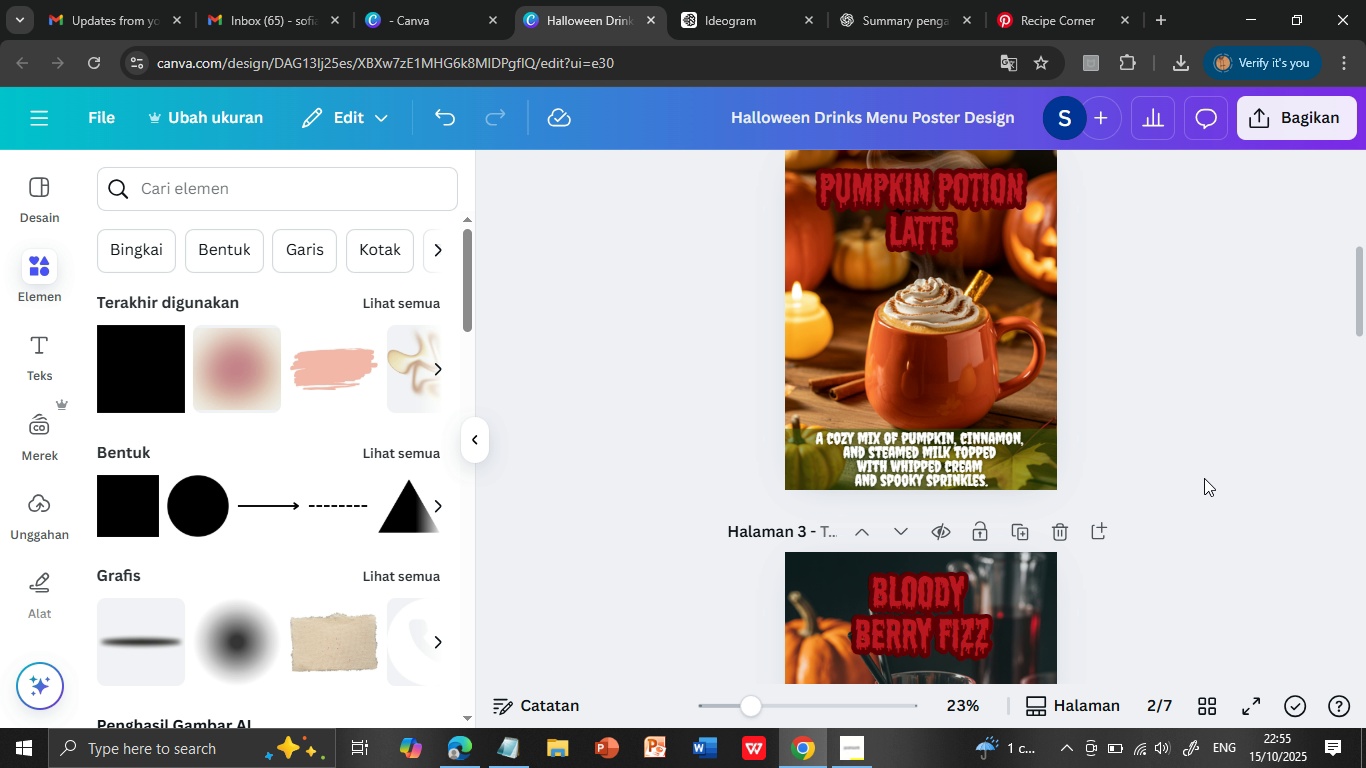 
wait(6.11)
 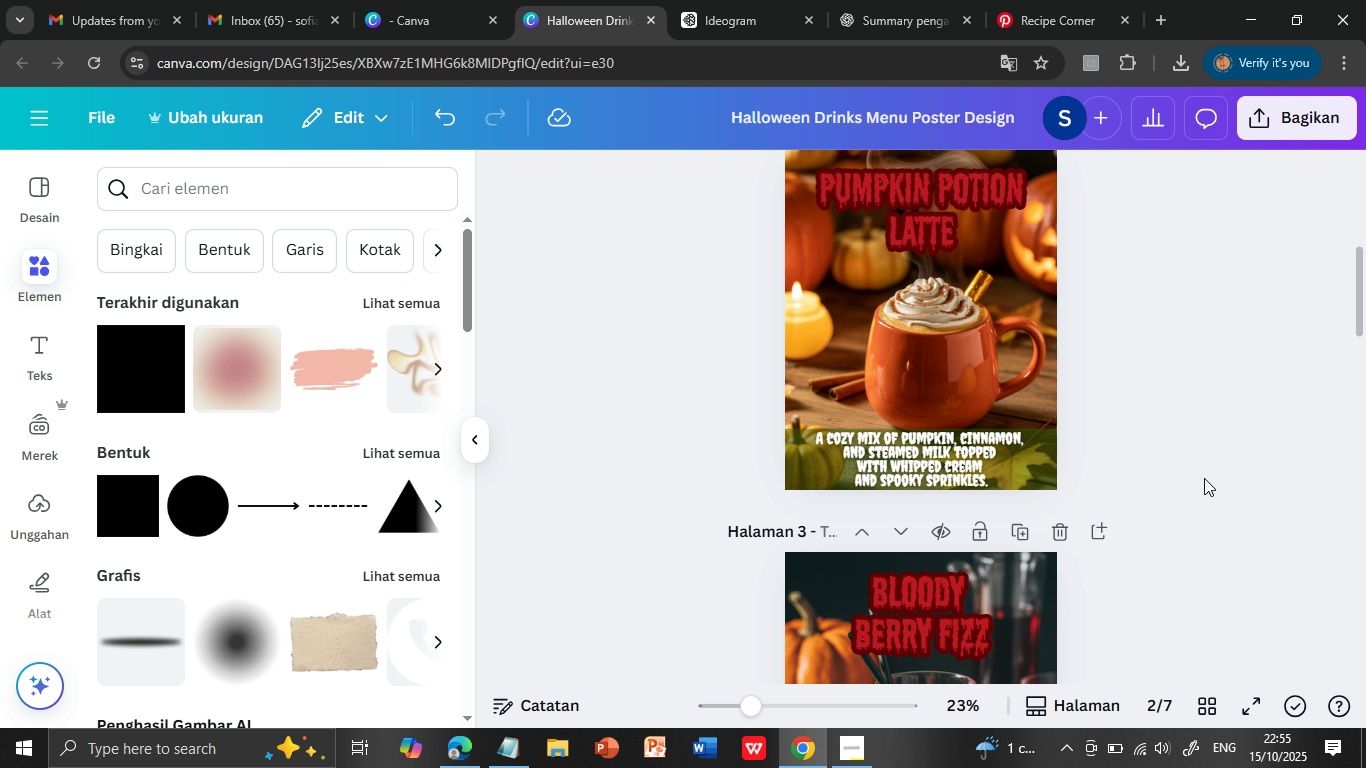 
scroll: coordinate [1204, 478], scroll_direction: up, amount: 2.0
 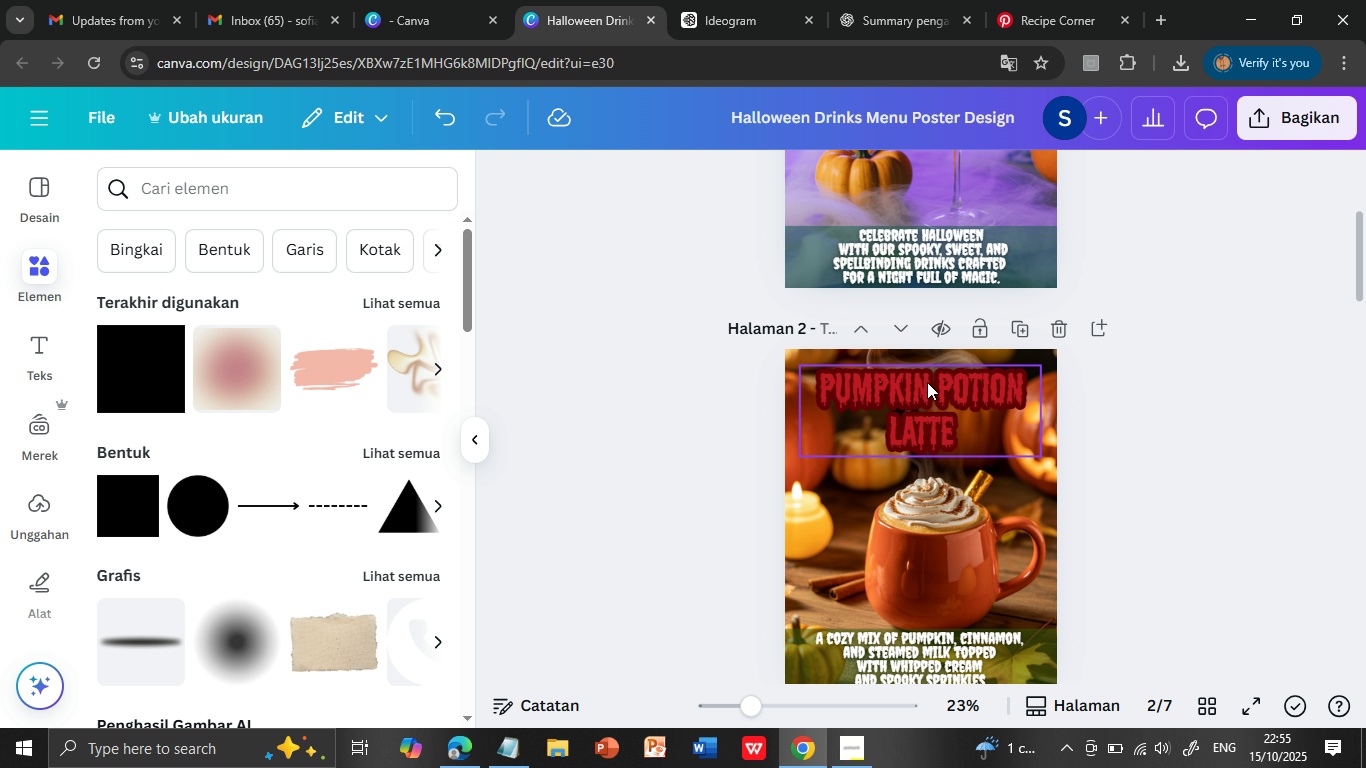 
left_click([927, 382])
 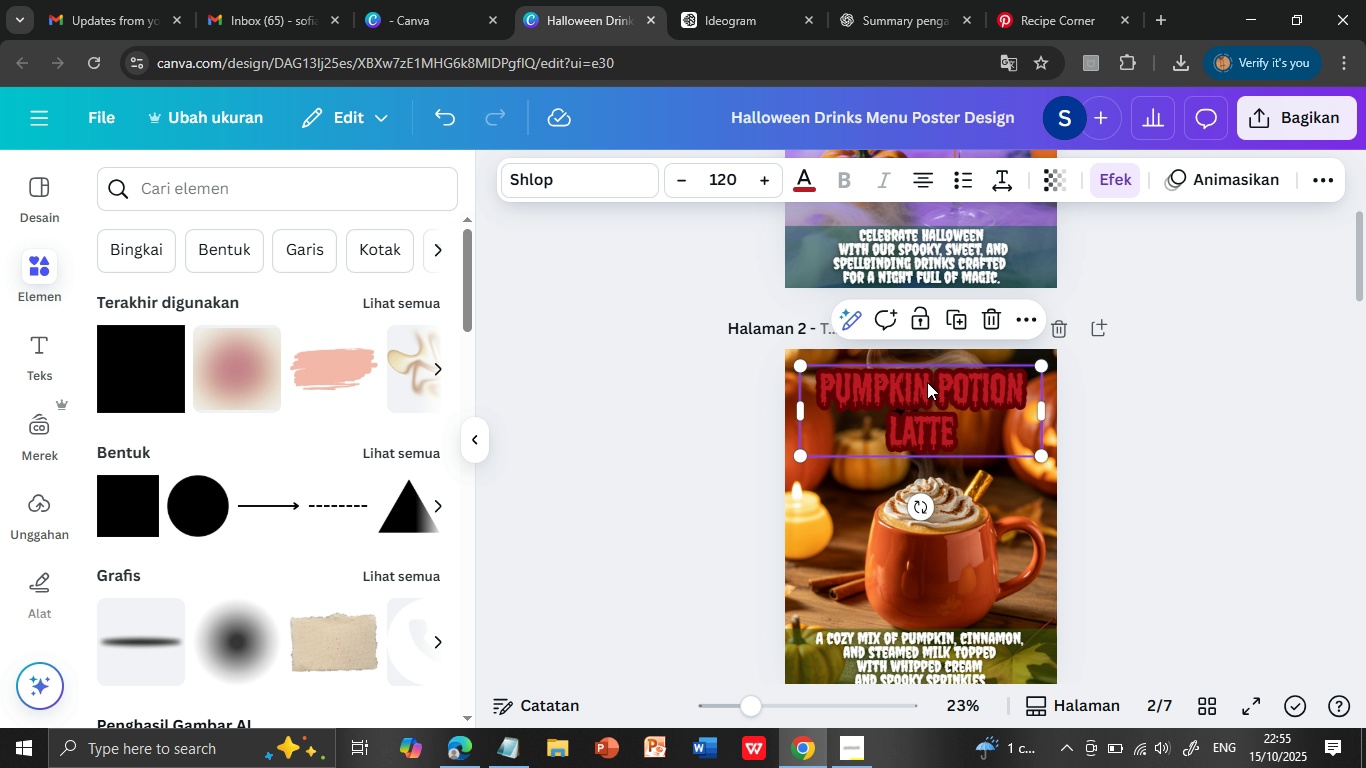 
triple_click([927, 382])
 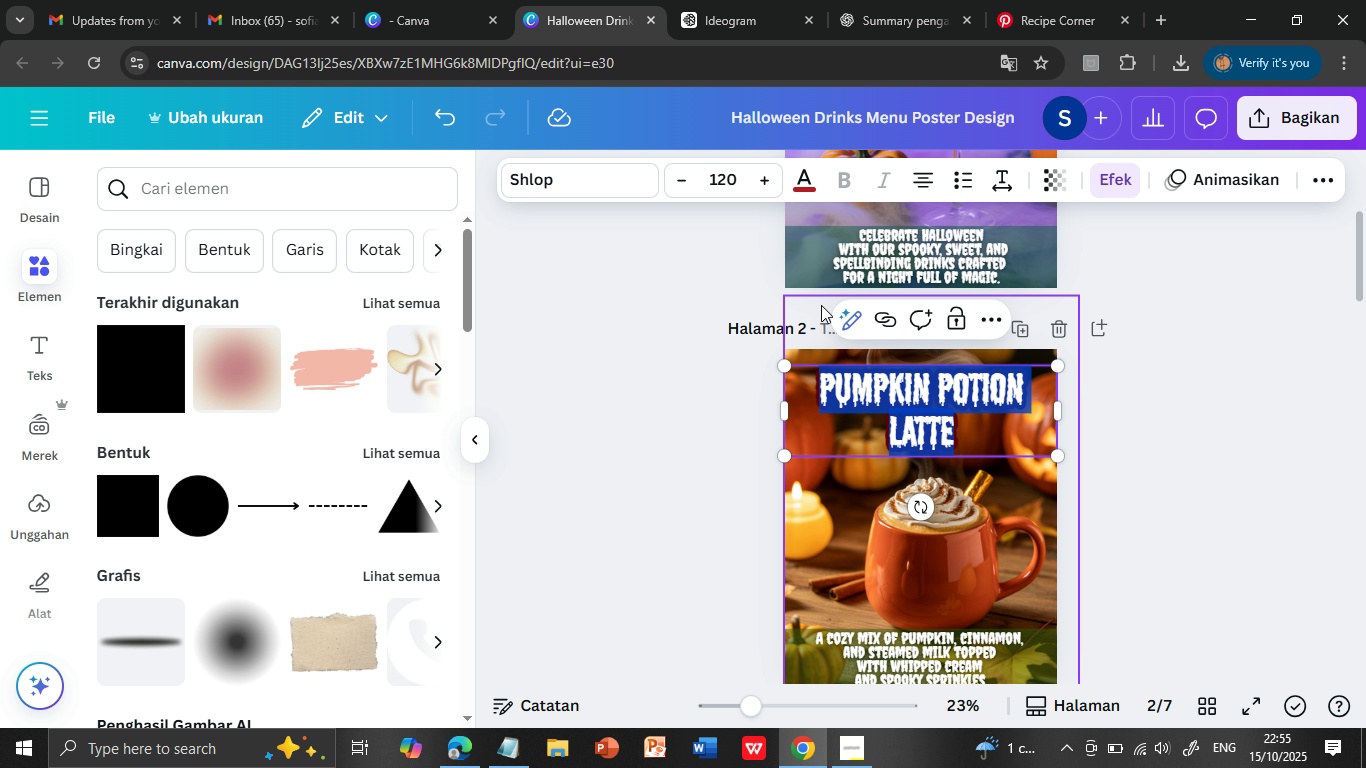 
double_click([927, 382])
 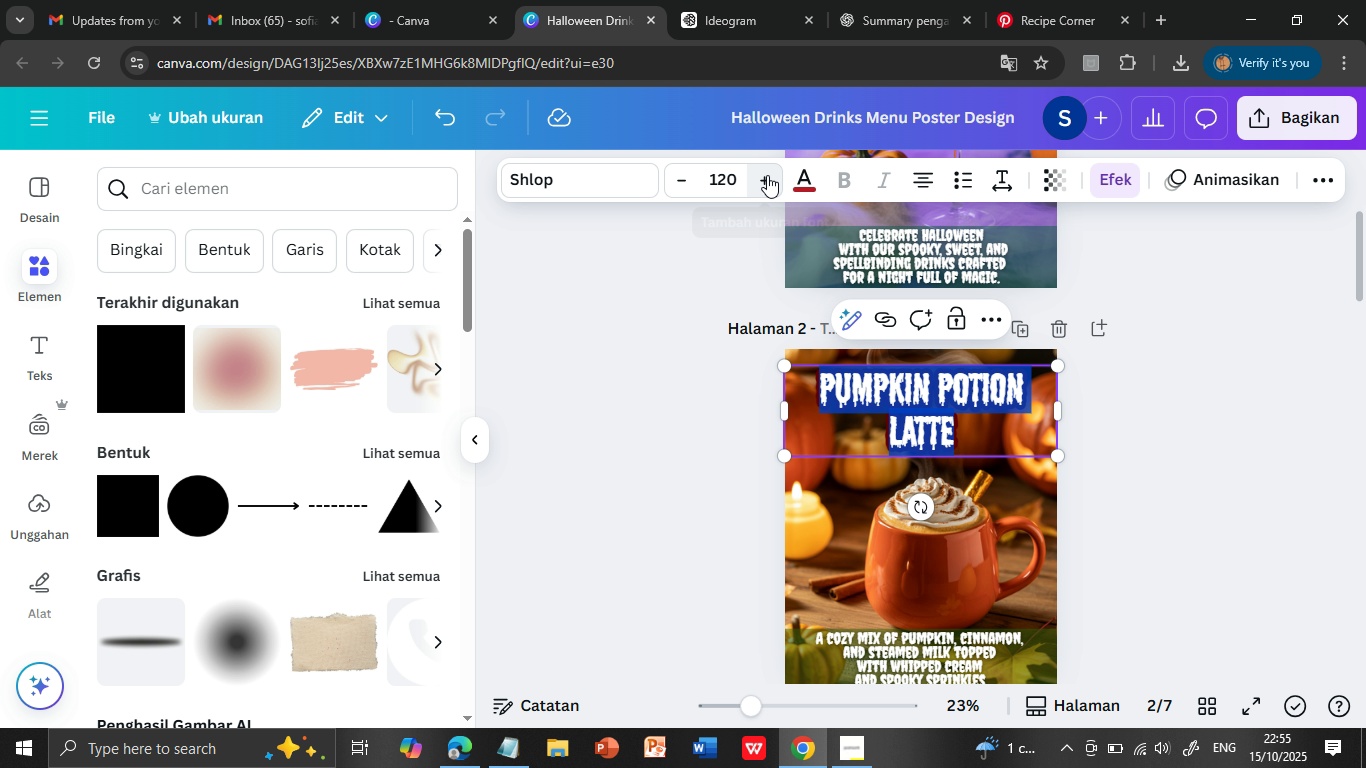 
left_click([767, 175])
 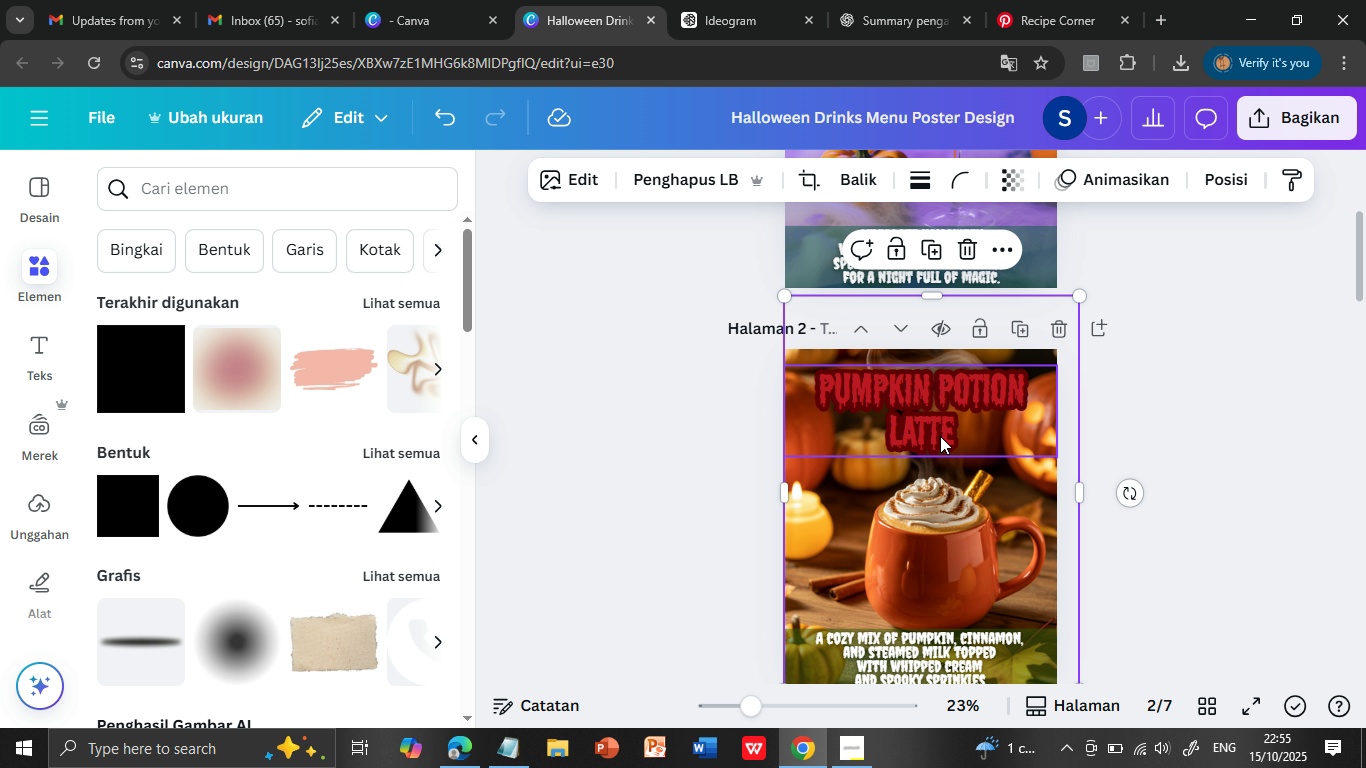 
left_click_drag(start_coordinate=[938, 417], to_coordinate=[945, 416])
 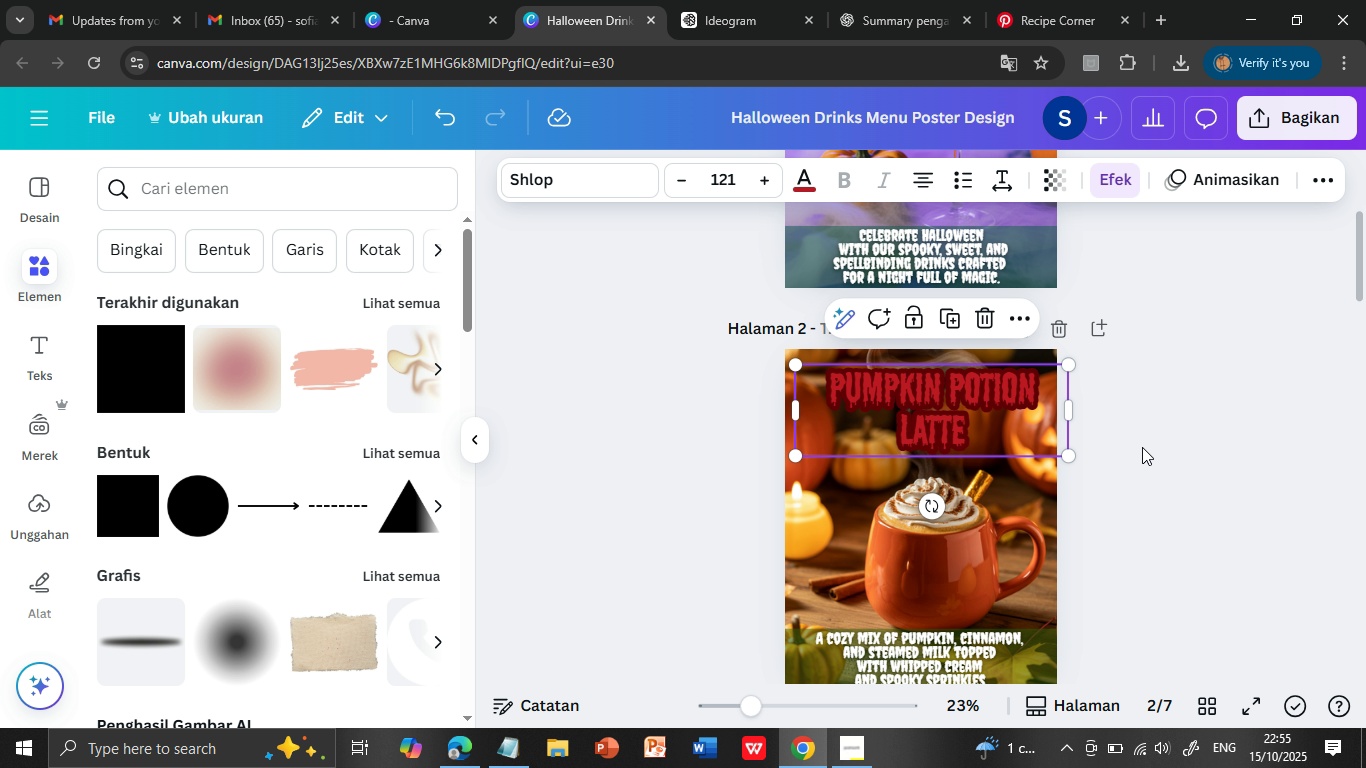 
left_click([1142, 447])
 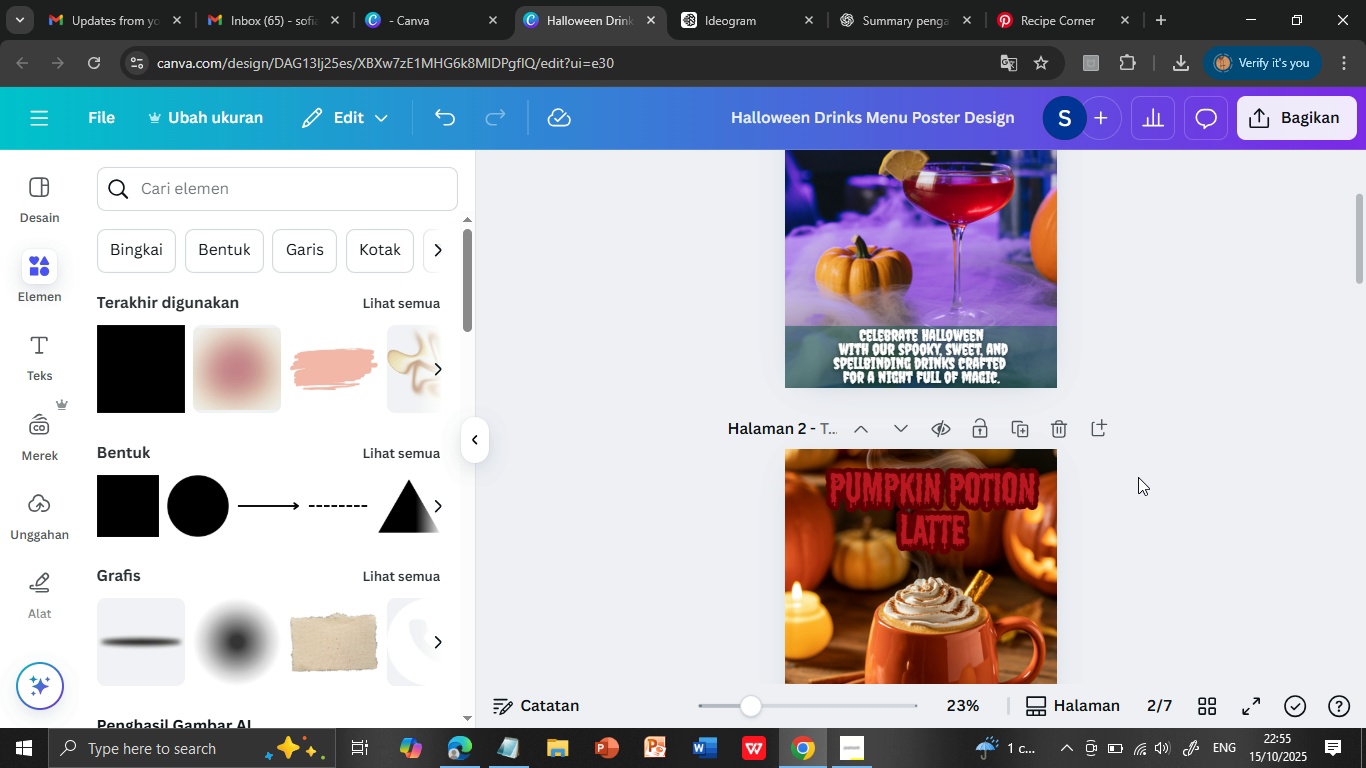 
scroll: coordinate [1138, 477], scroll_direction: up, amount: 3.0
 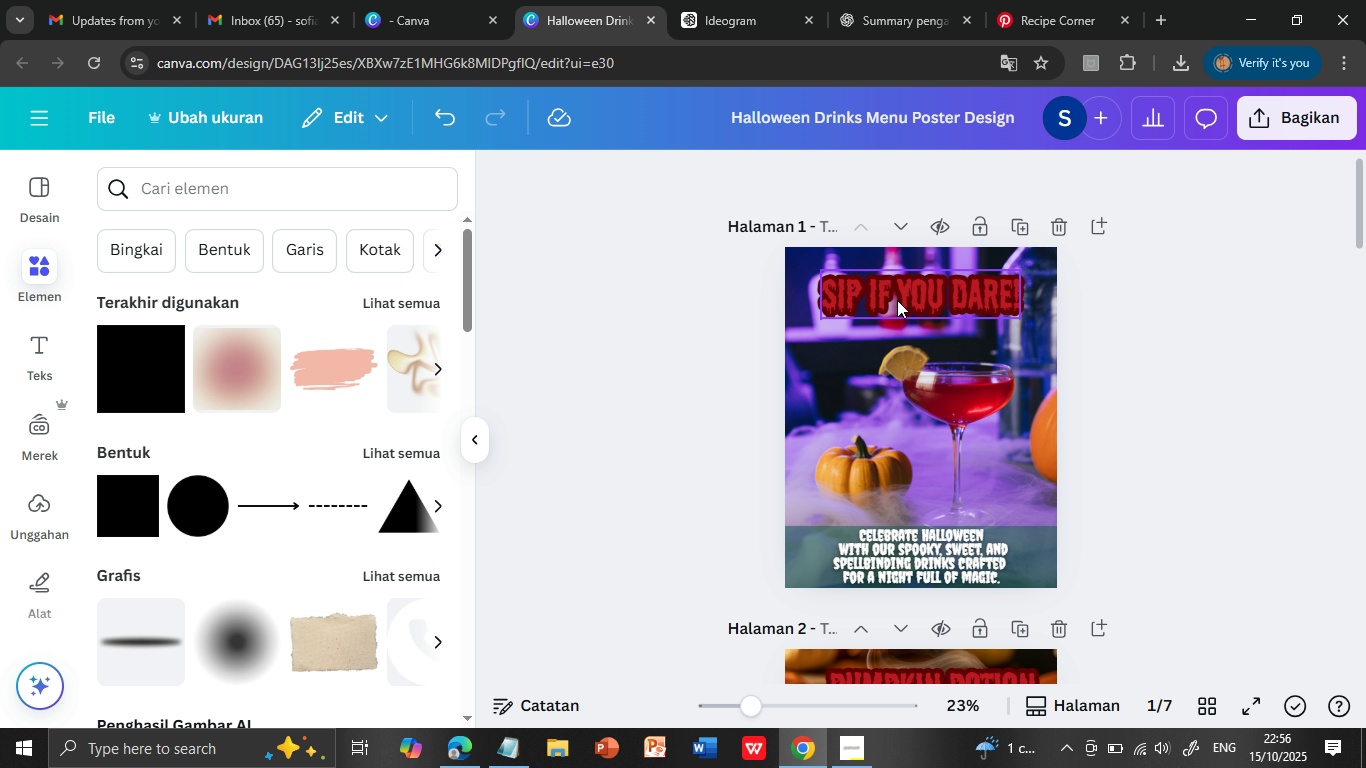 
left_click([897, 298])
 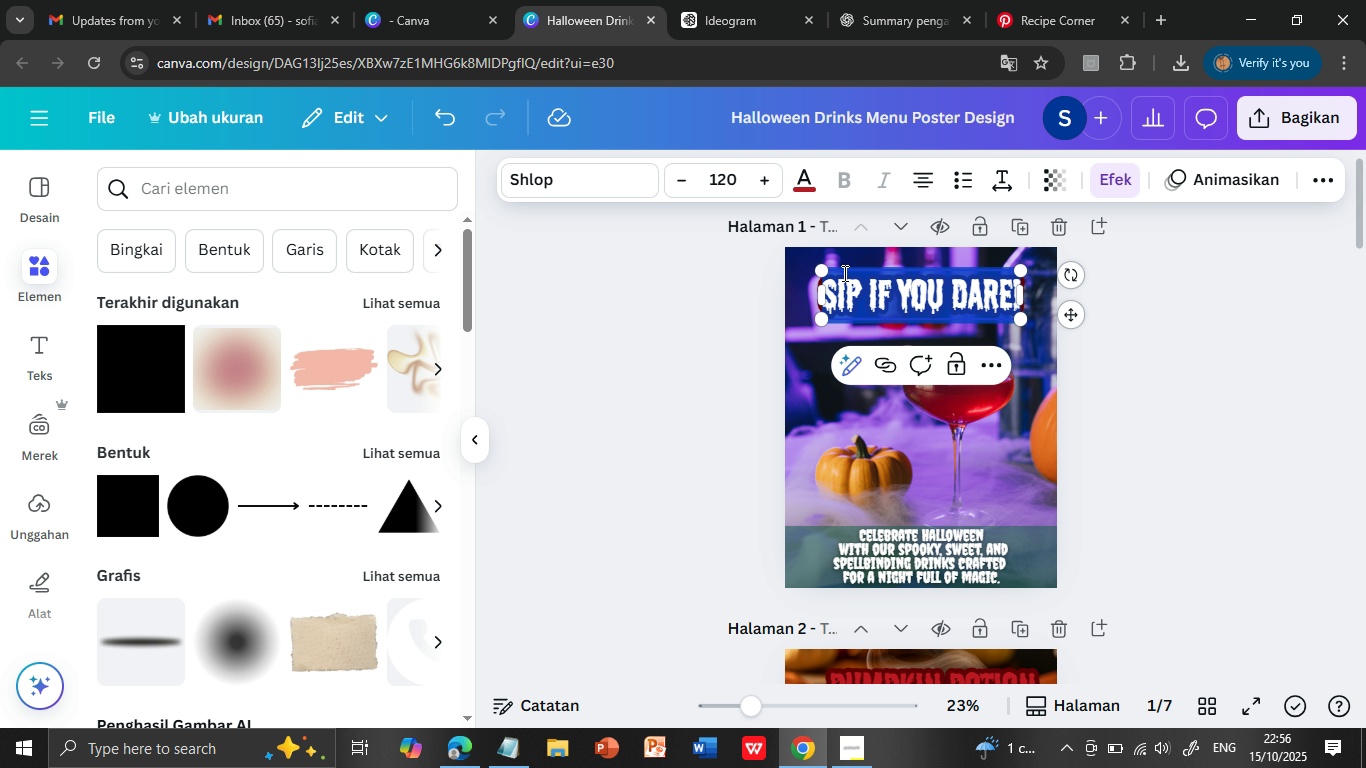 
triple_click([897, 298])
 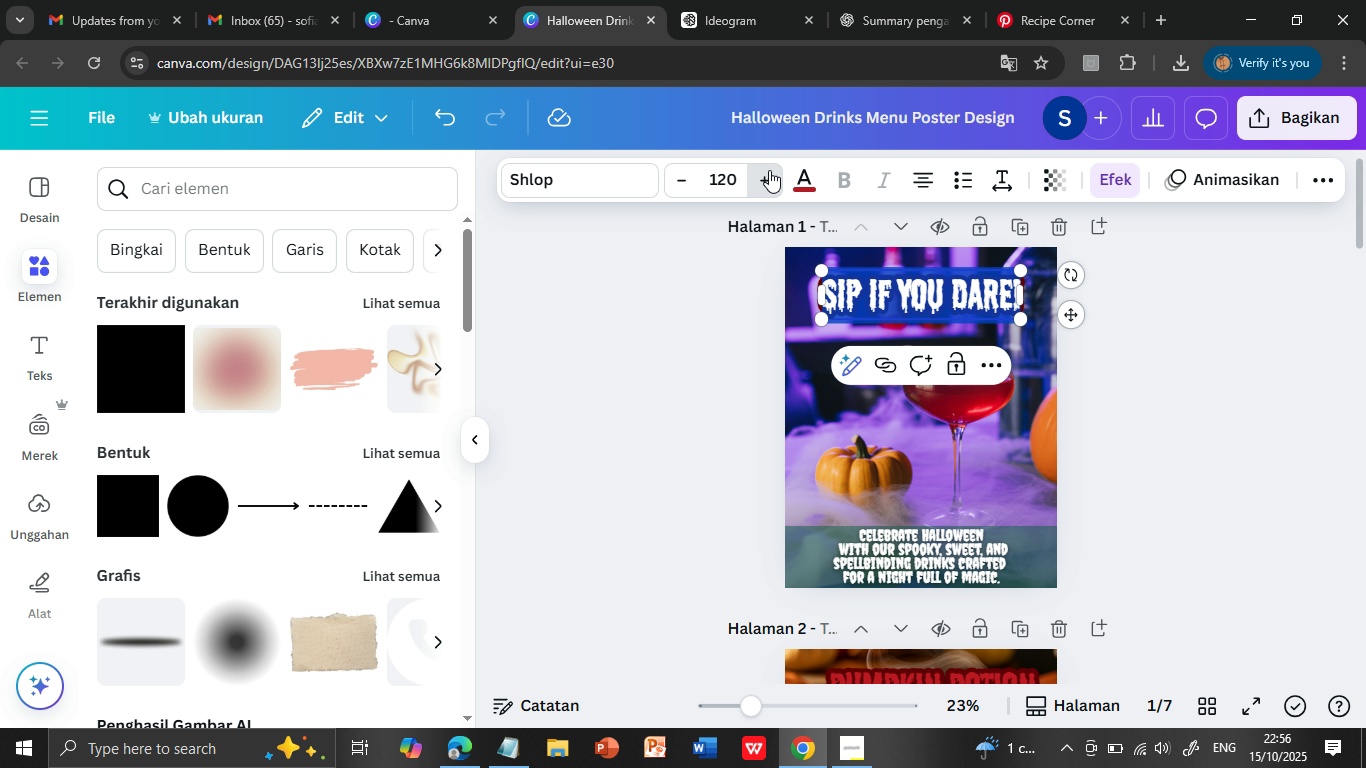 
double_click([897, 298])
 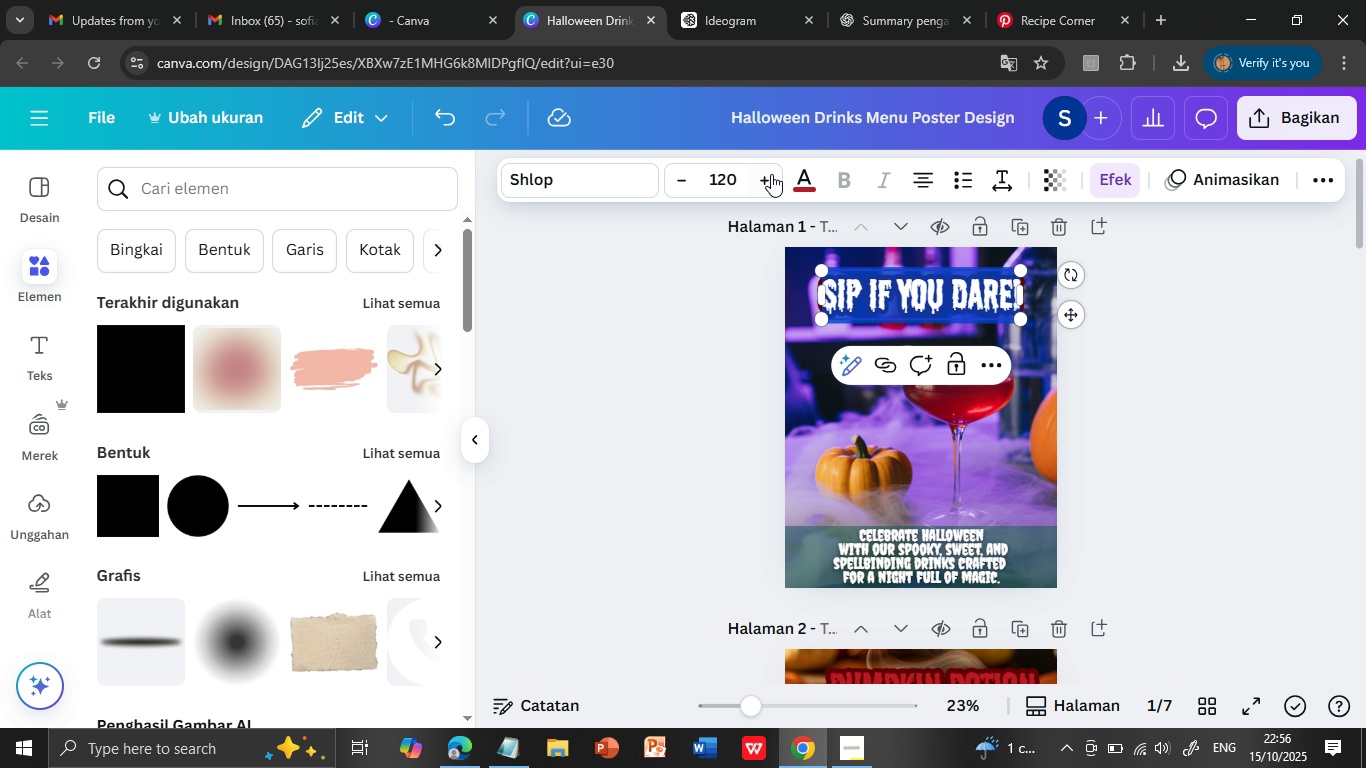 
left_click([767, 170])
 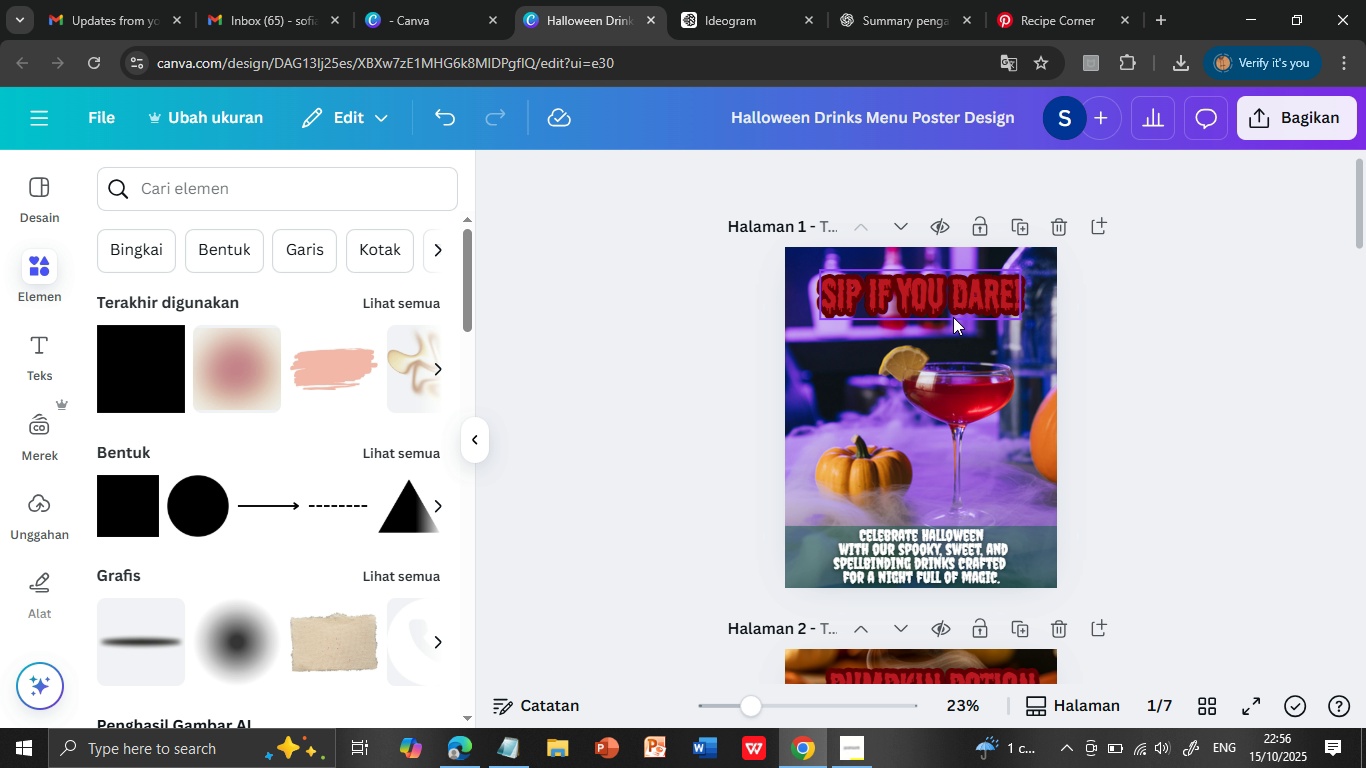 
left_click([1163, 421])
 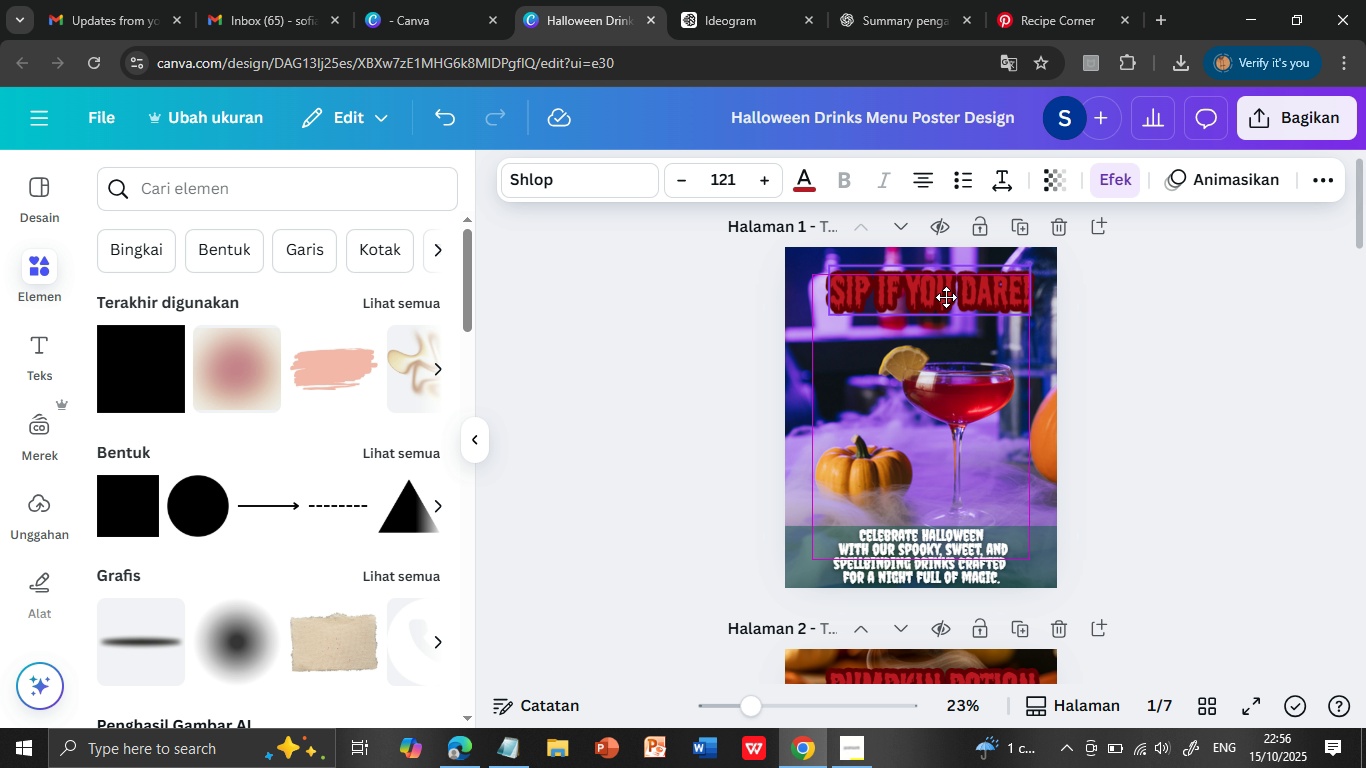 
mouse_move([967, 311])
 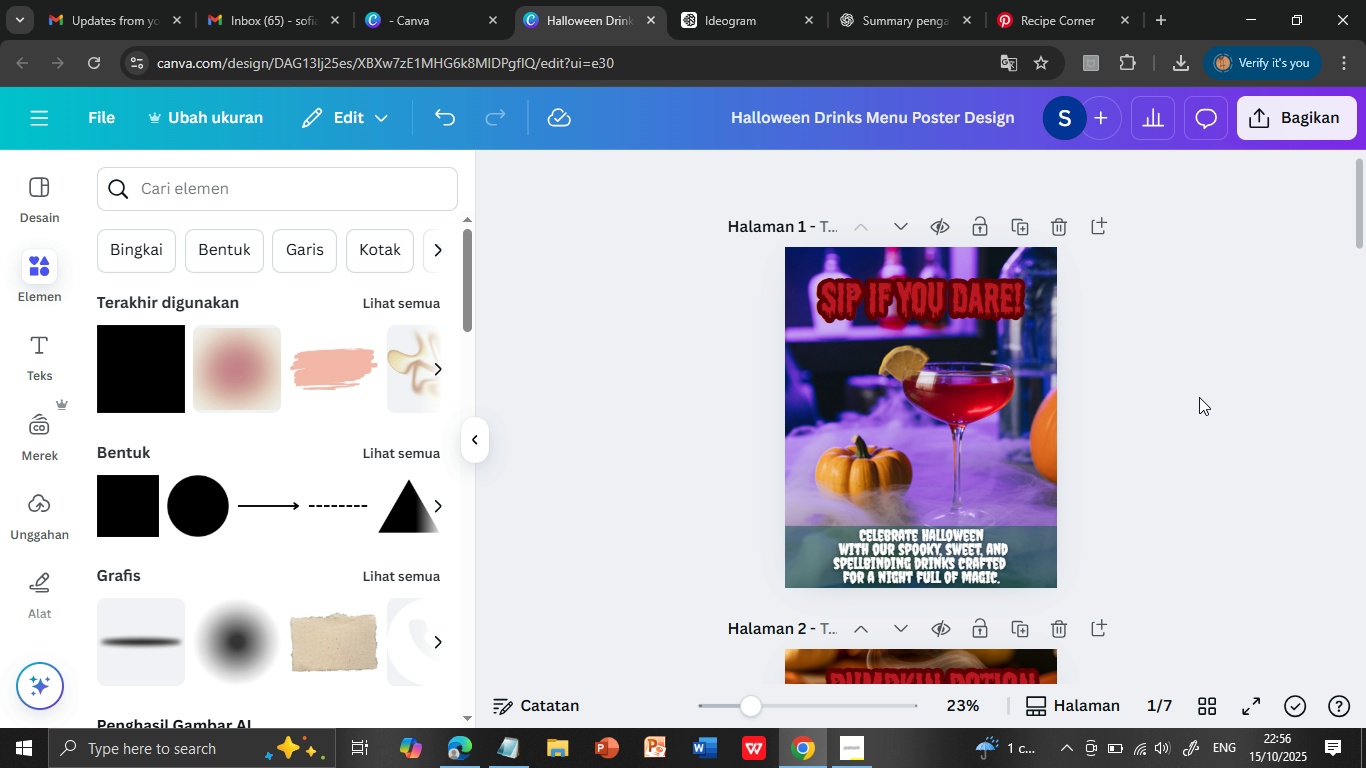 
left_click([1199, 397])
 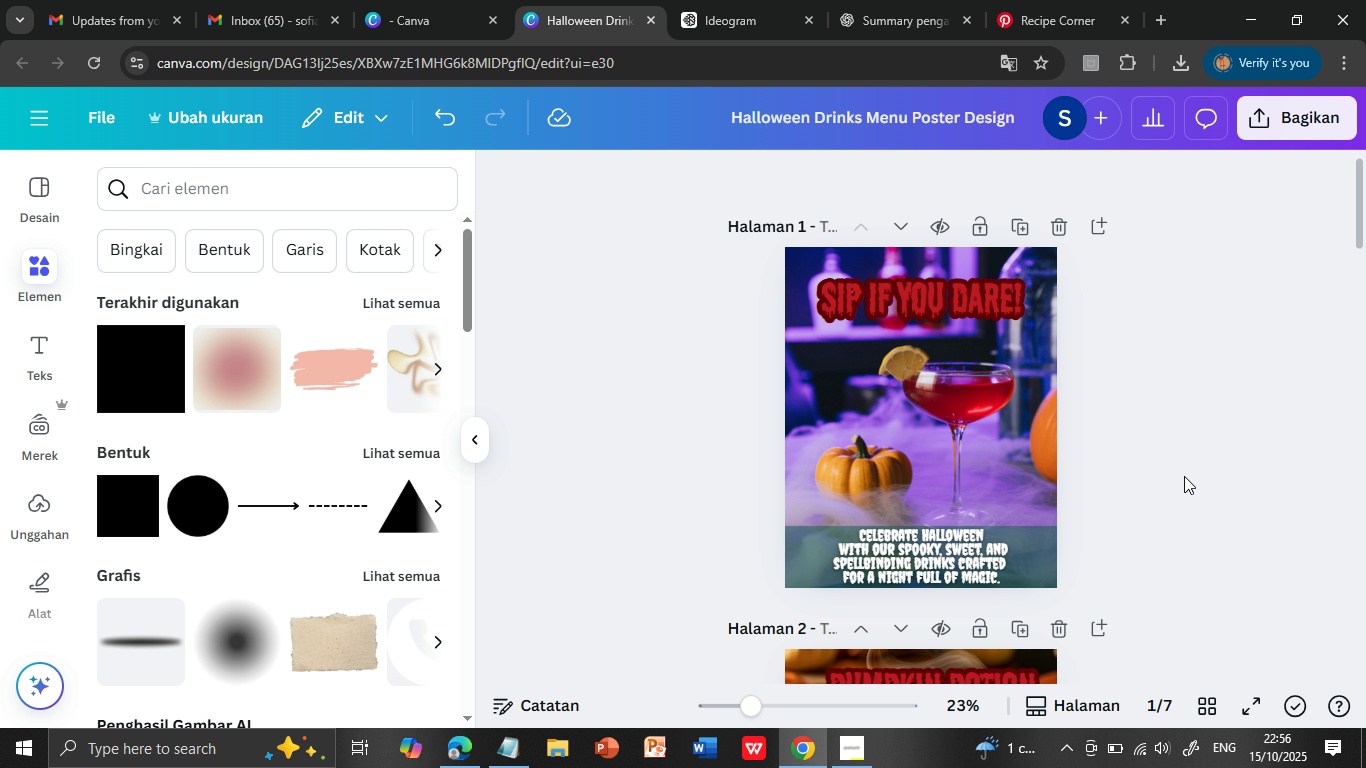 
scroll: coordinate [1184, 461], scroll_direction: down, amount: 13.0
 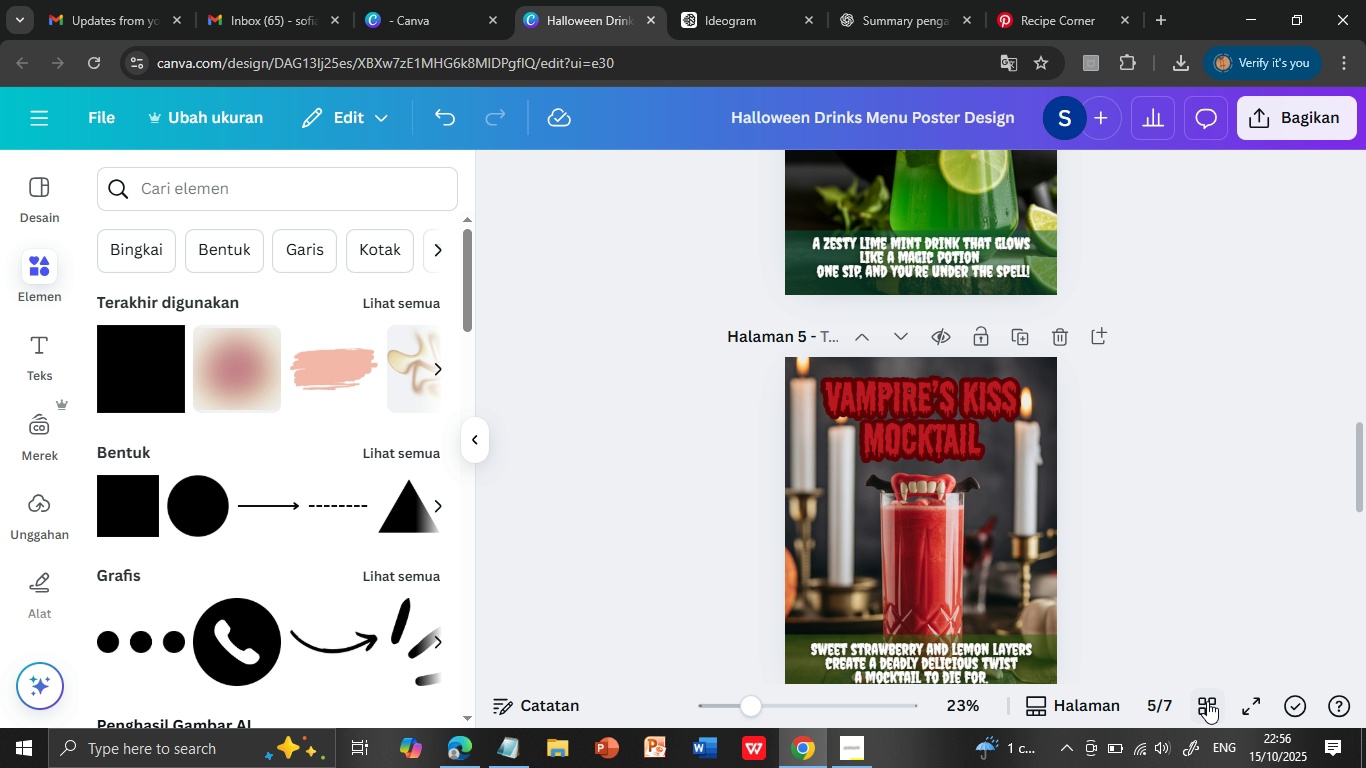 
left_click([1207, 701])
 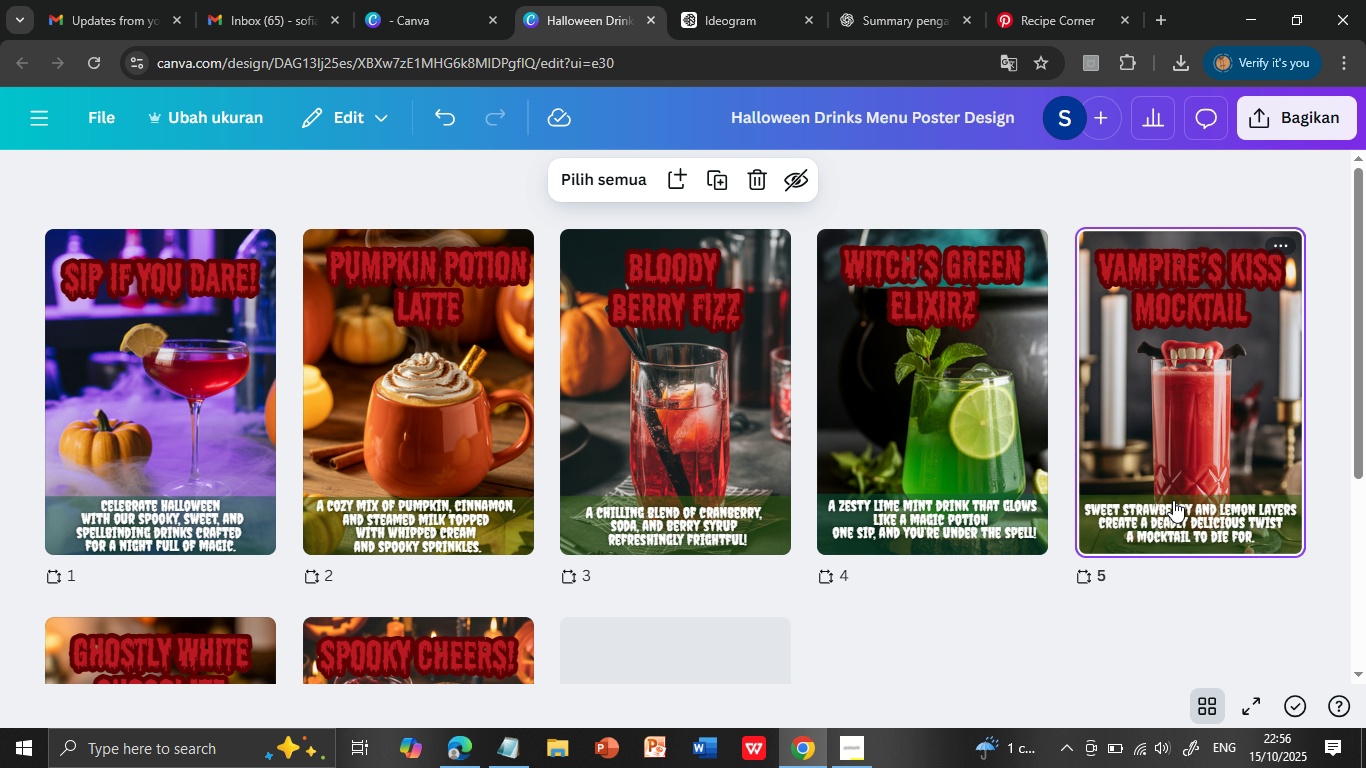 
wait(14.33)
 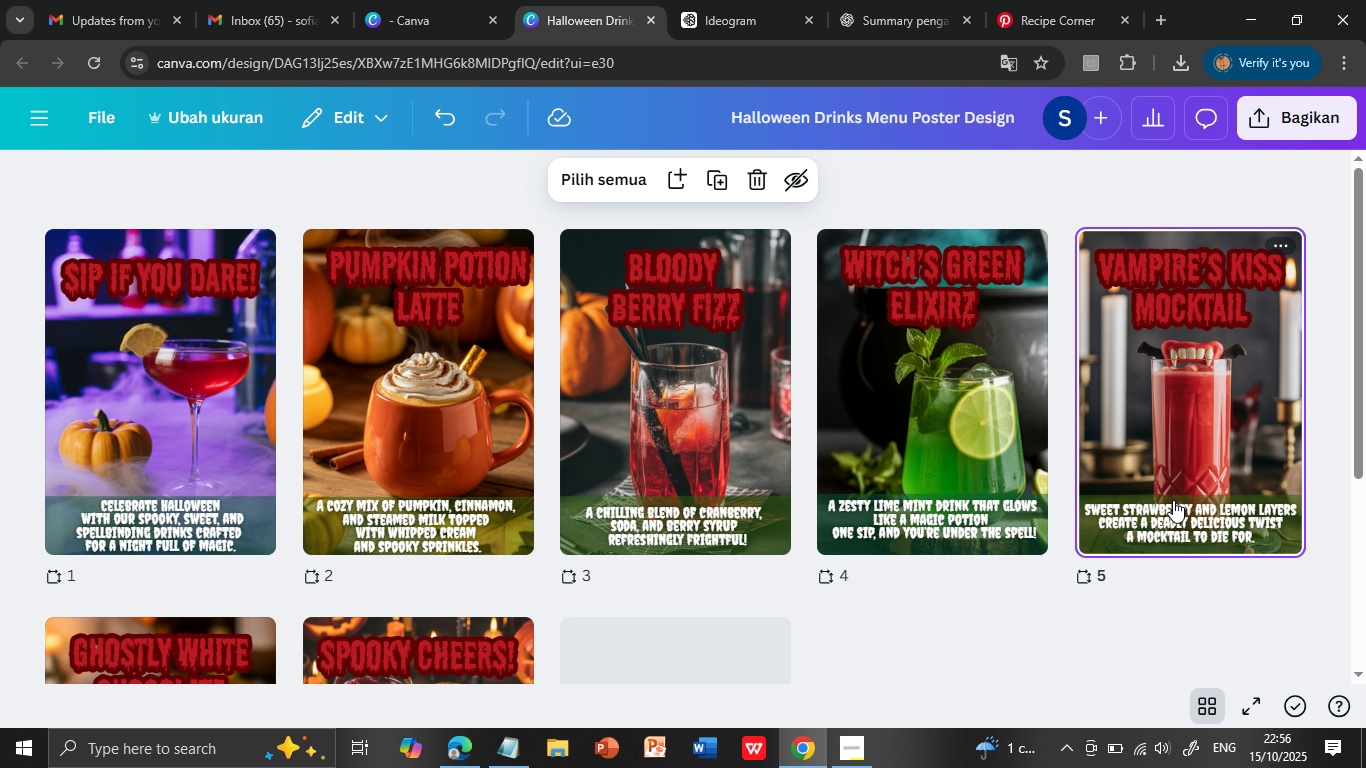 
scroll: coordinate [1173, 512], scroll_direction: down, amount: 3.0
 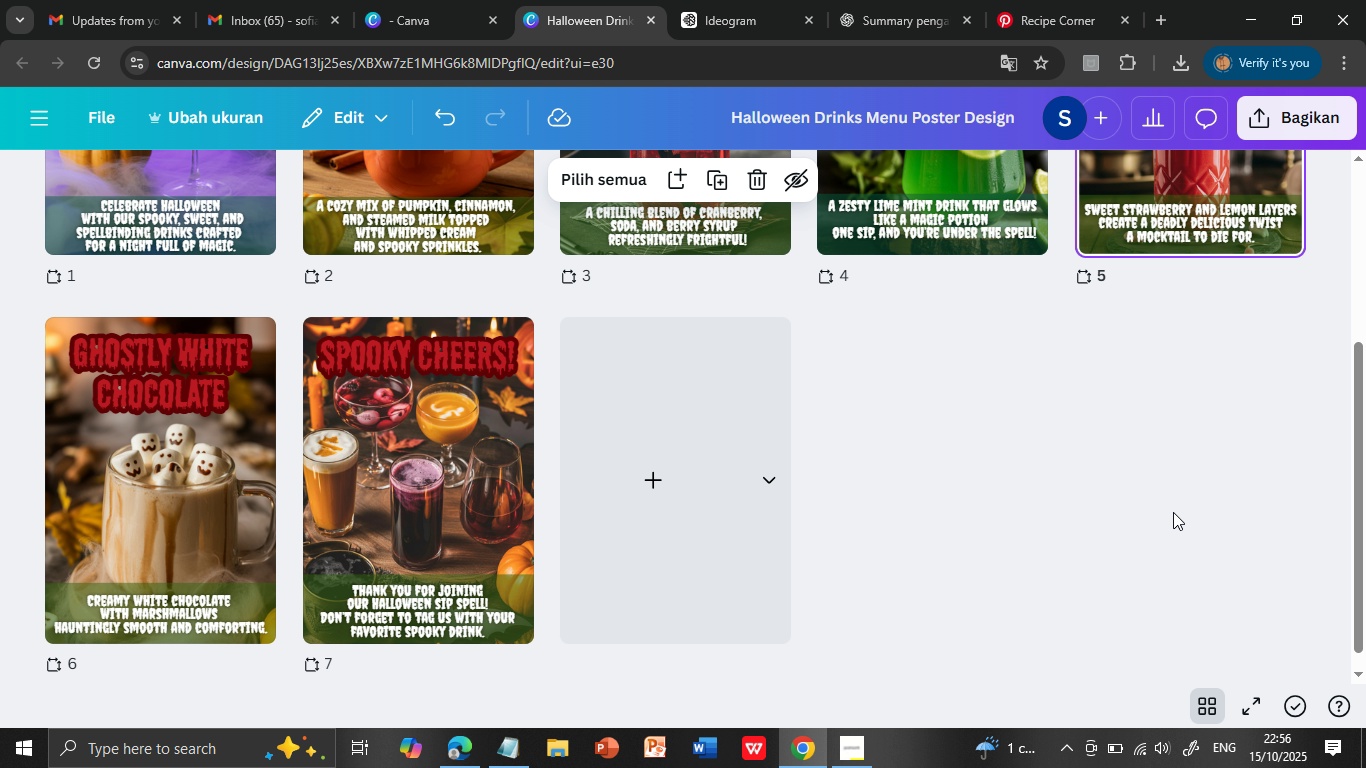 
wait(8.3)
 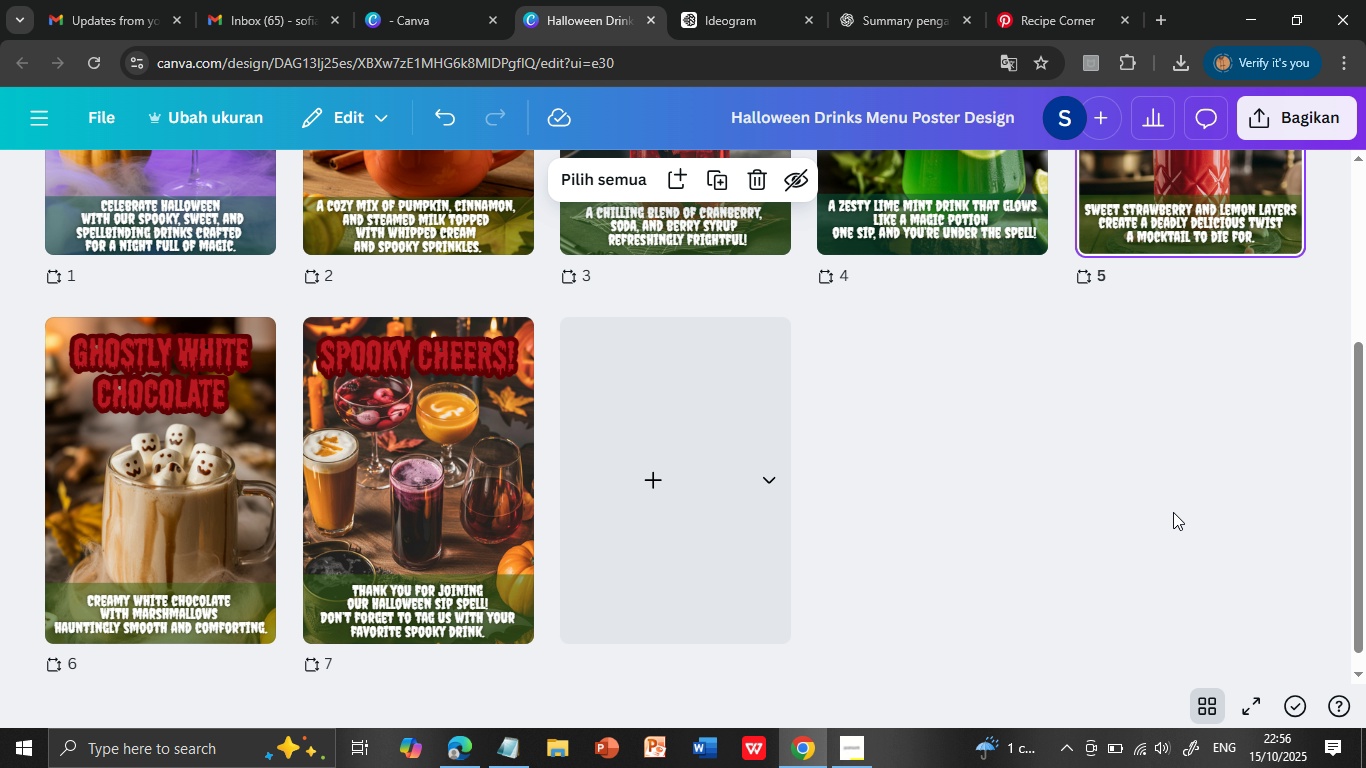 
scroll: coordinate [1173, 512], scroll_direction: up, amount: 6.0
 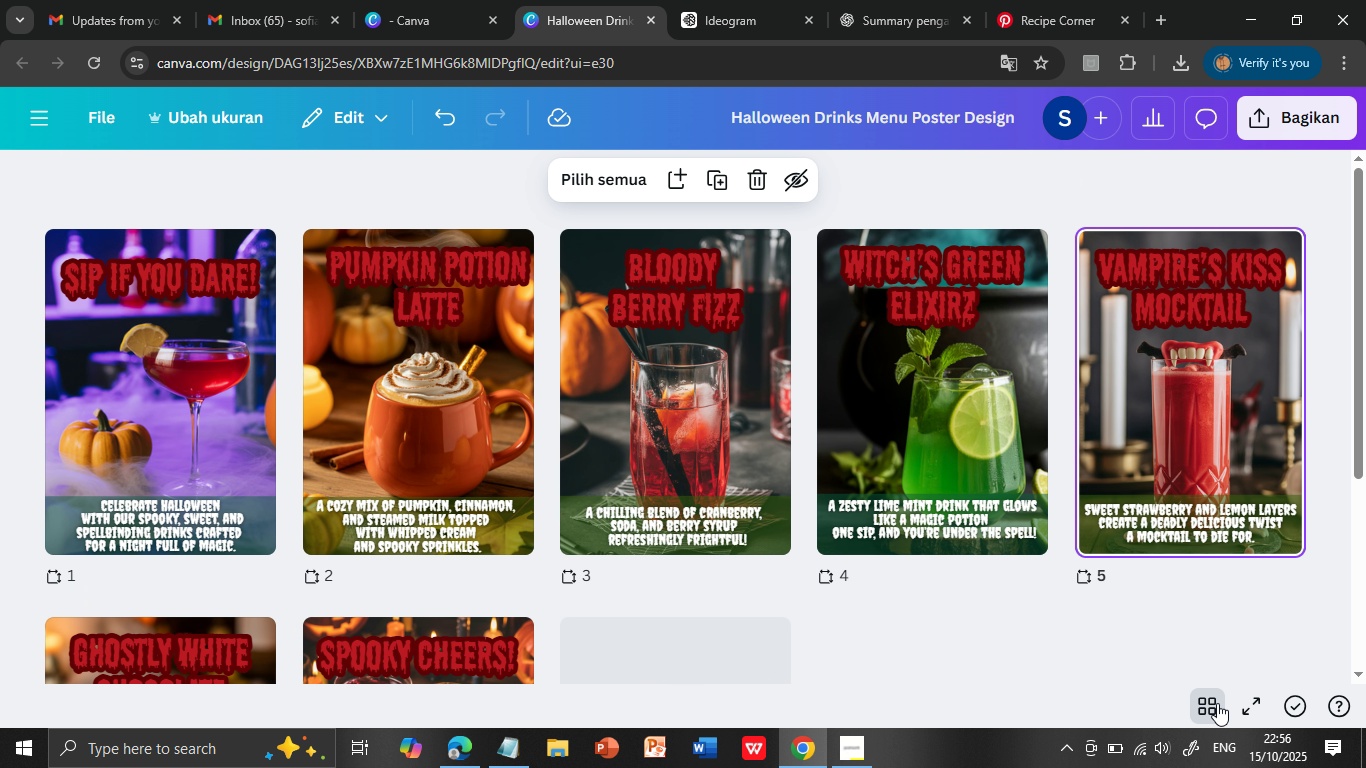 
left_click([1217, 703])
 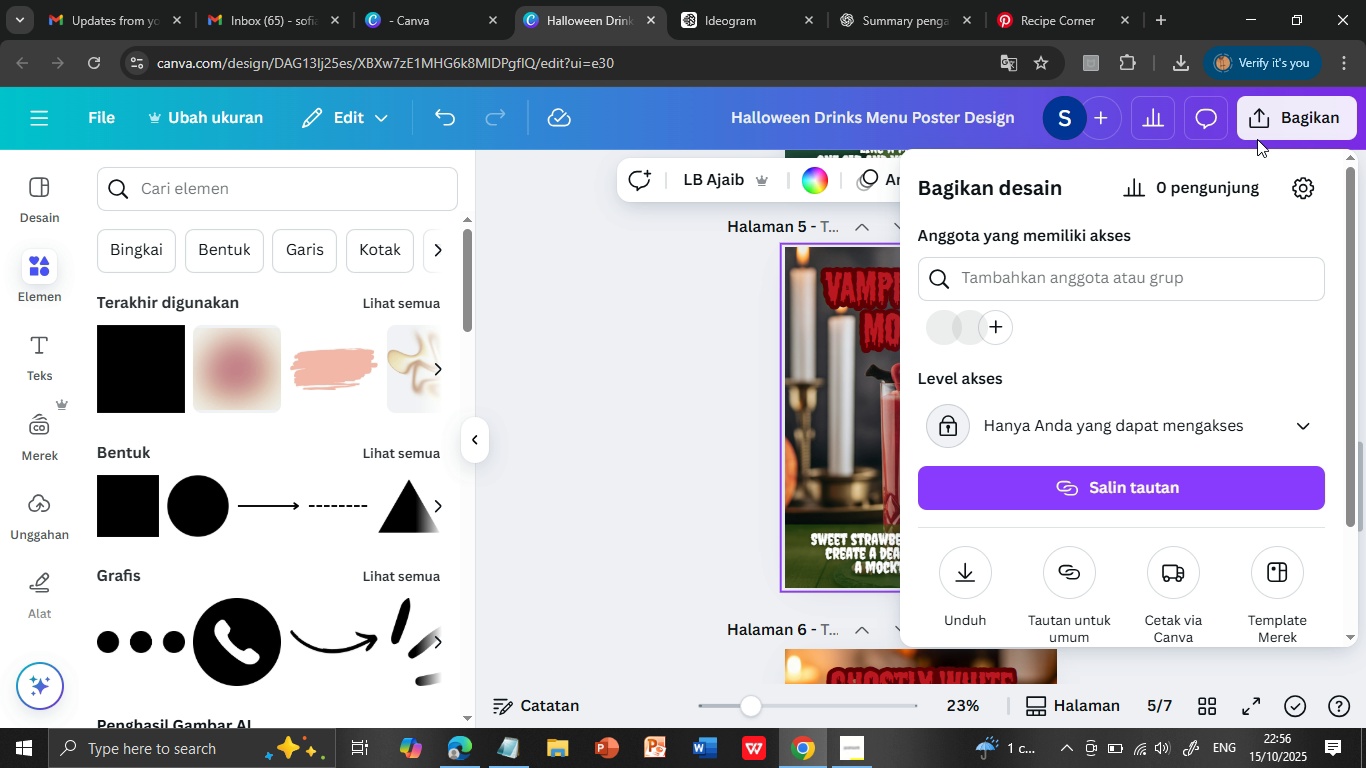 
left_click([1277, 123])
 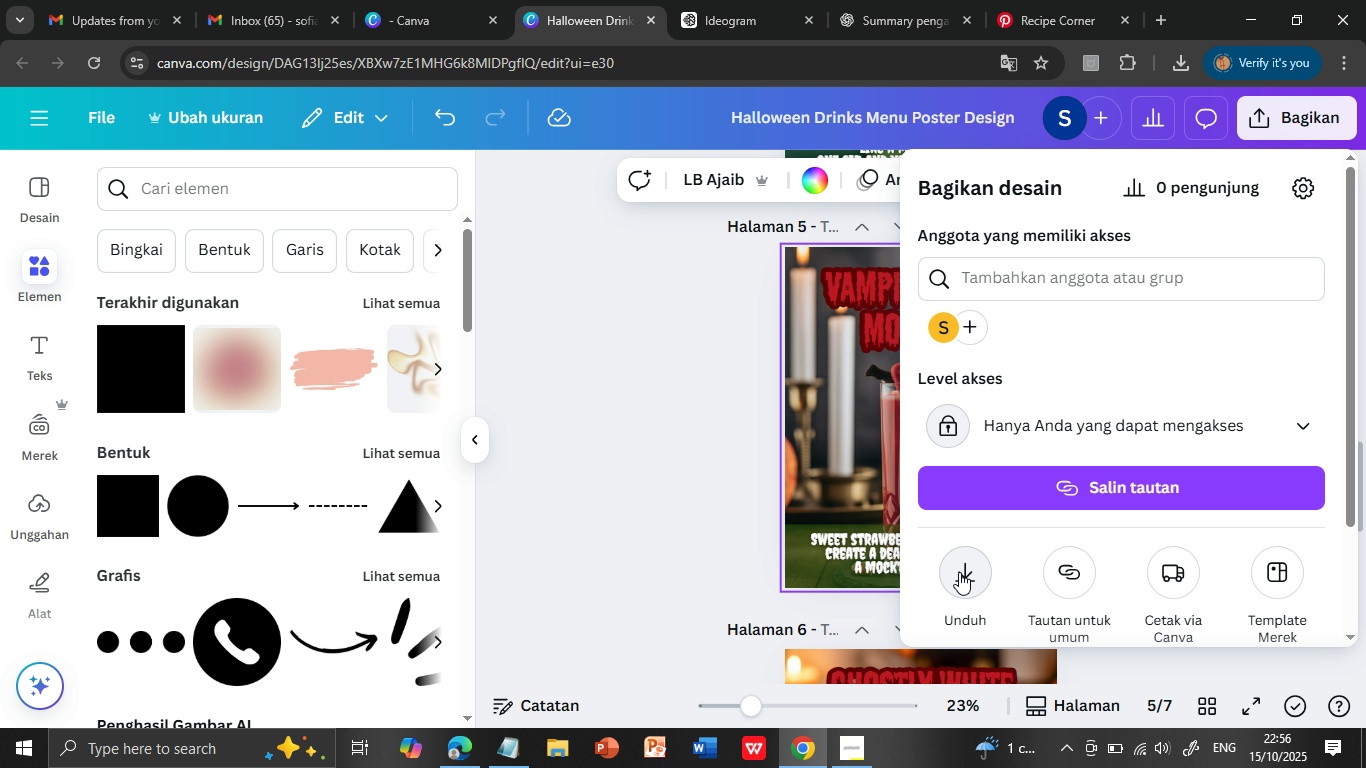 
left_click([959, 572])
 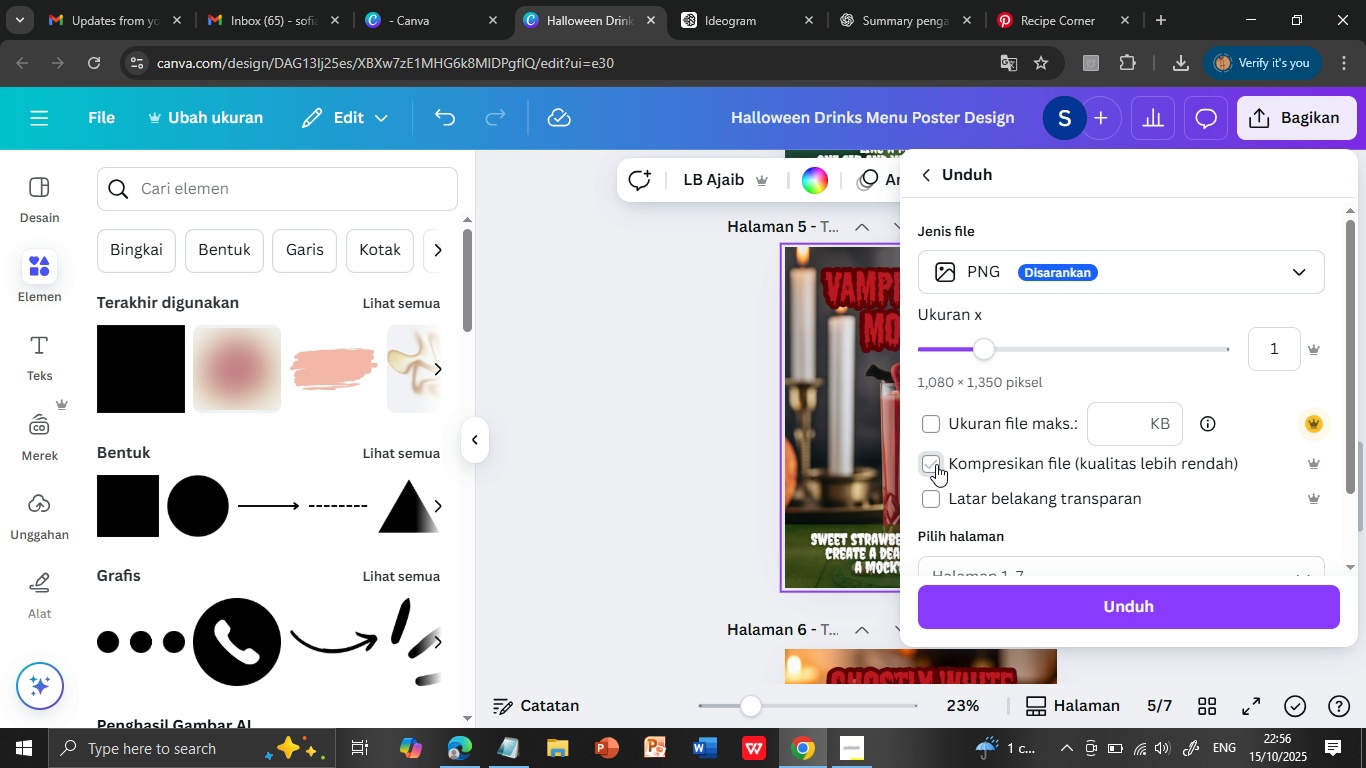 
left_click([936, 464])
 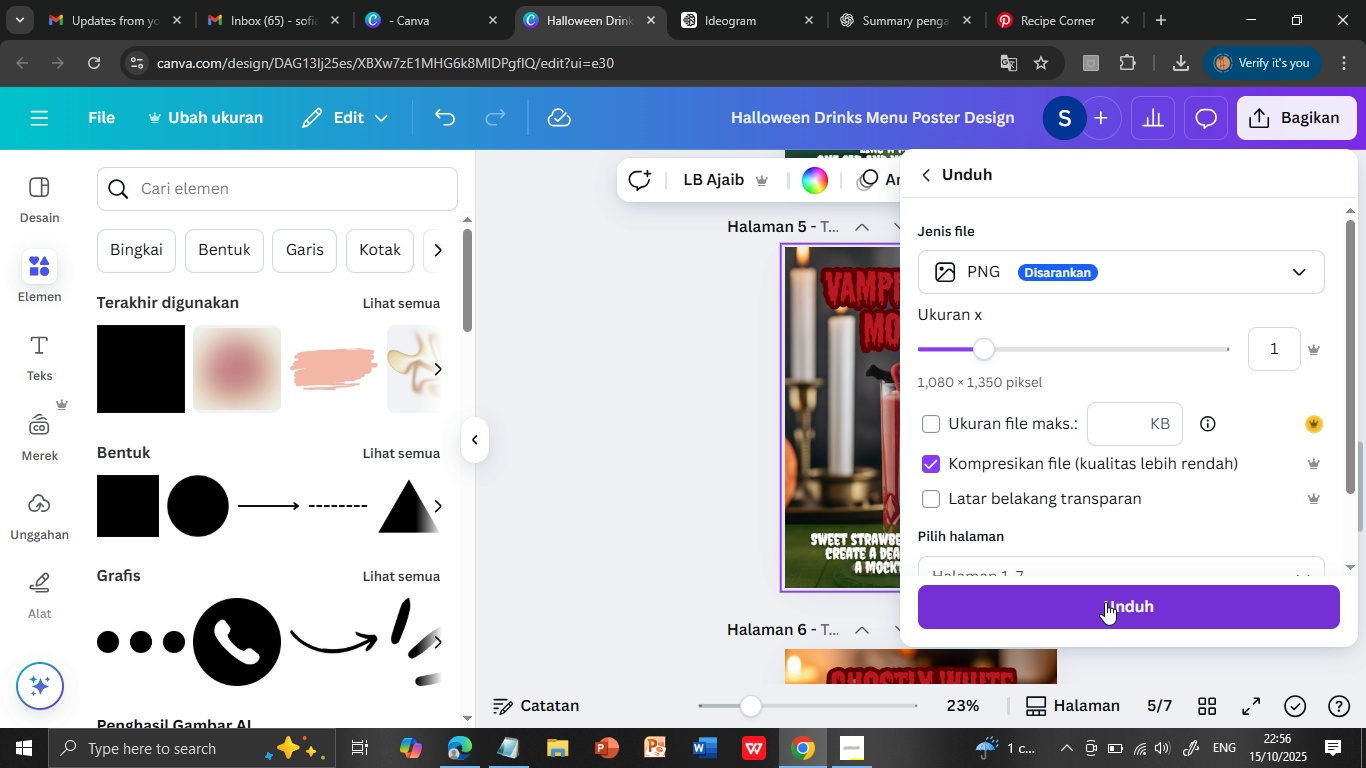 
left_click([1105, 602])
 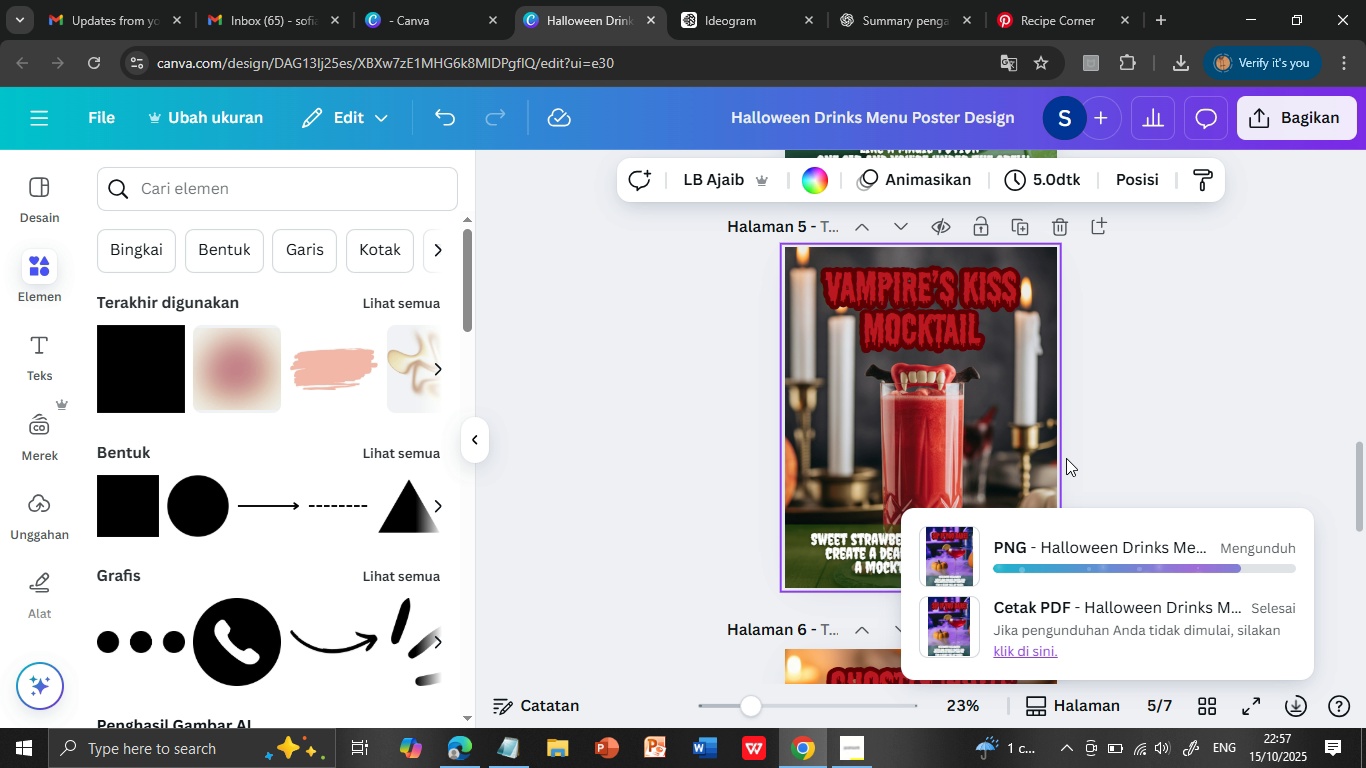 
wait(15.8)
 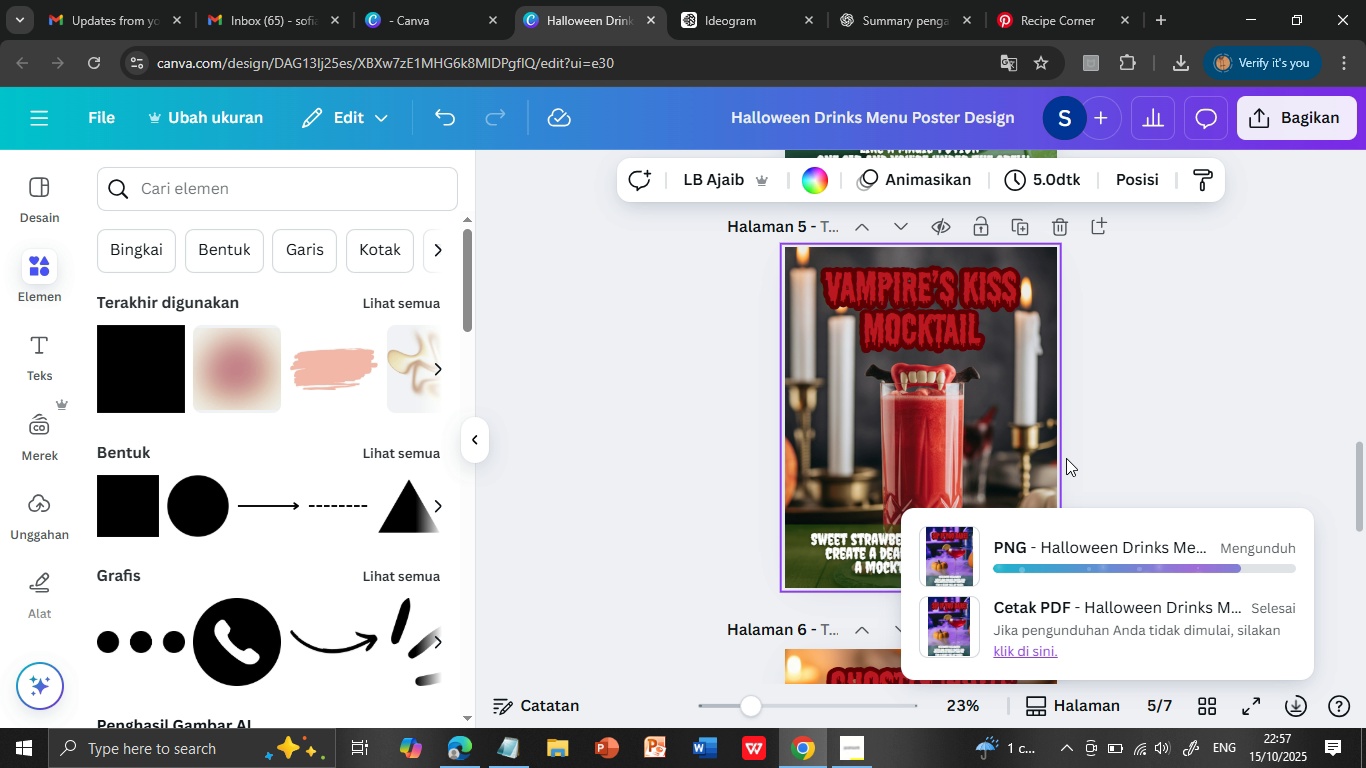 
left_click([1264, 305])
 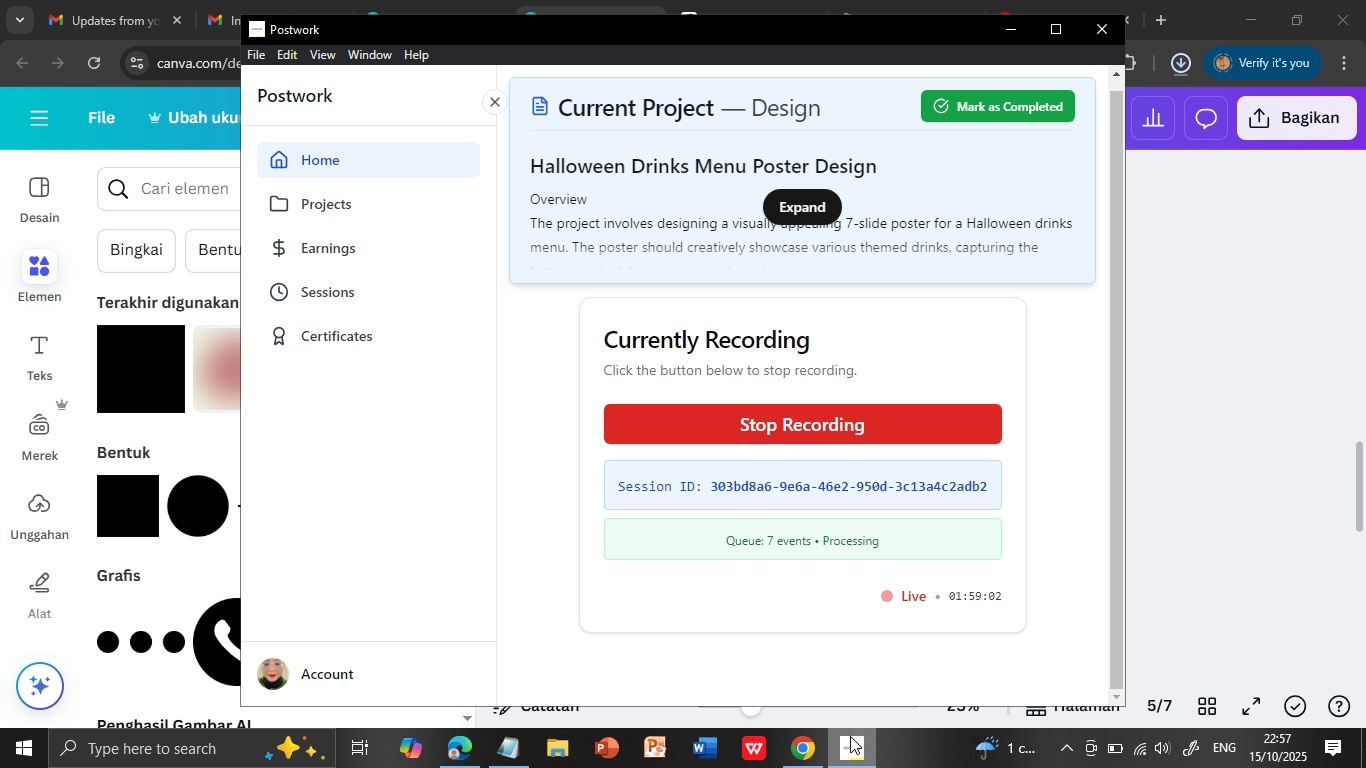 
left_click([844, 744])